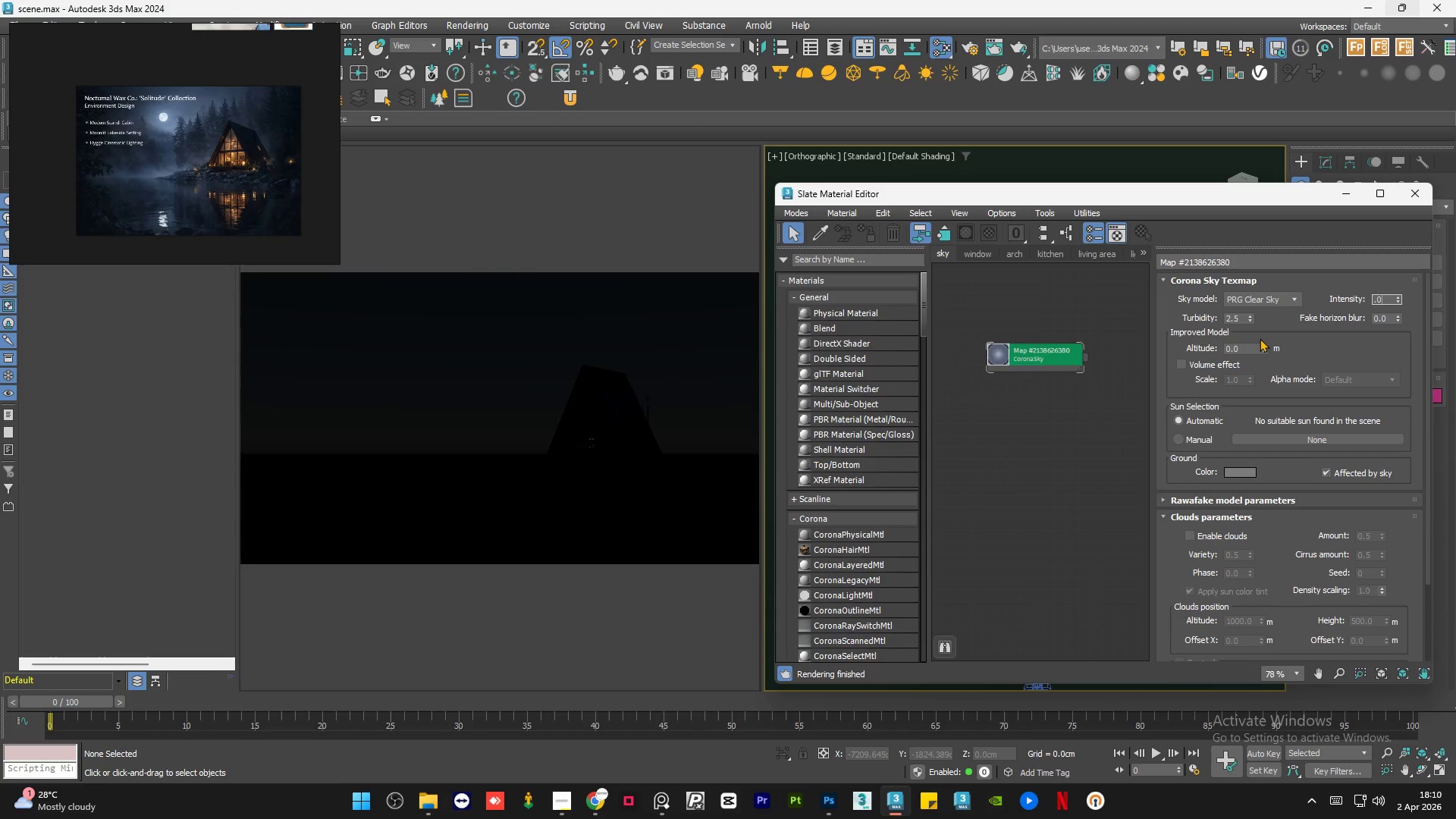 
key(Numpad0)
 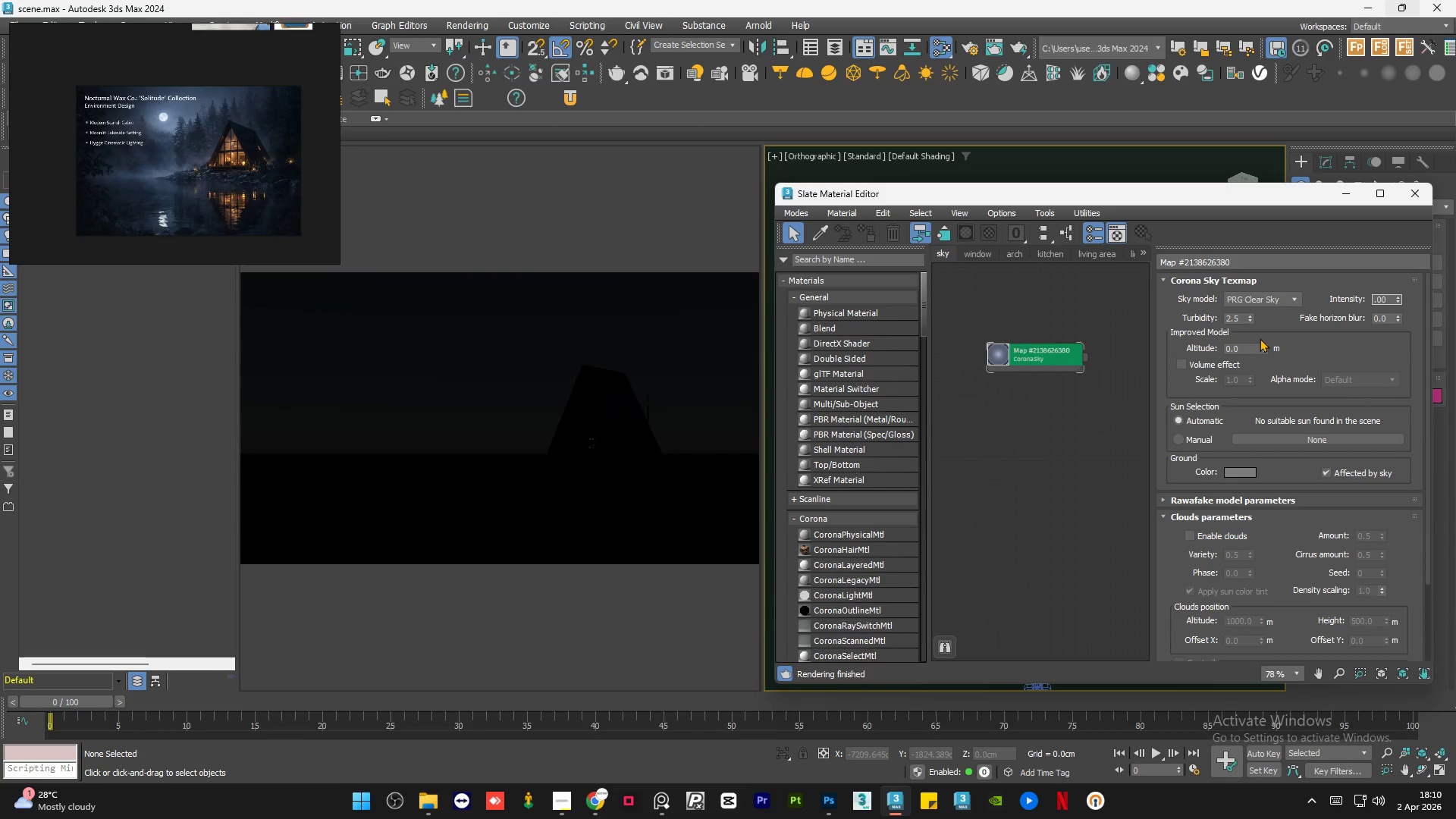 
key(Numpad5)
 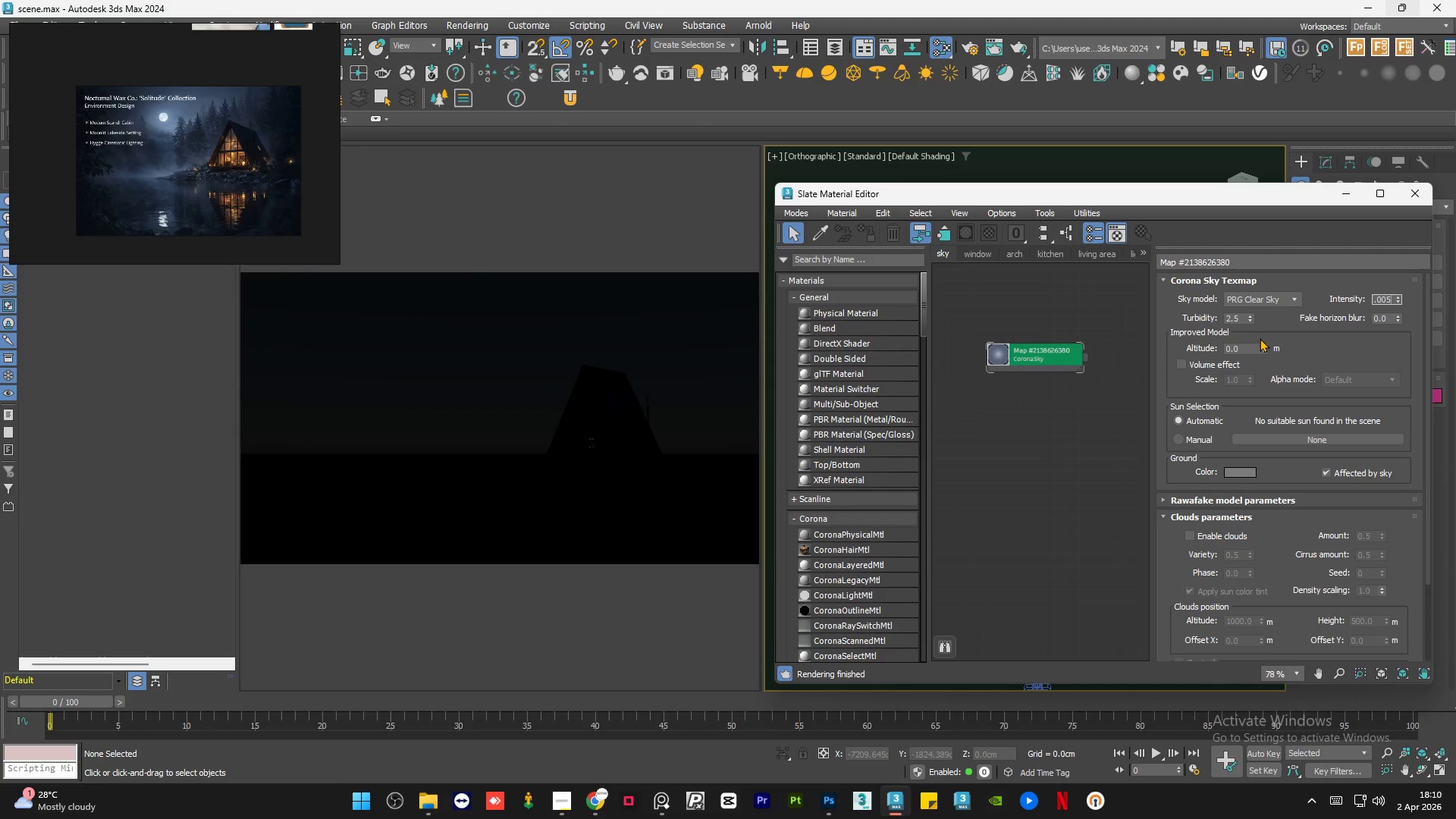 
key(NumpadEnter)
 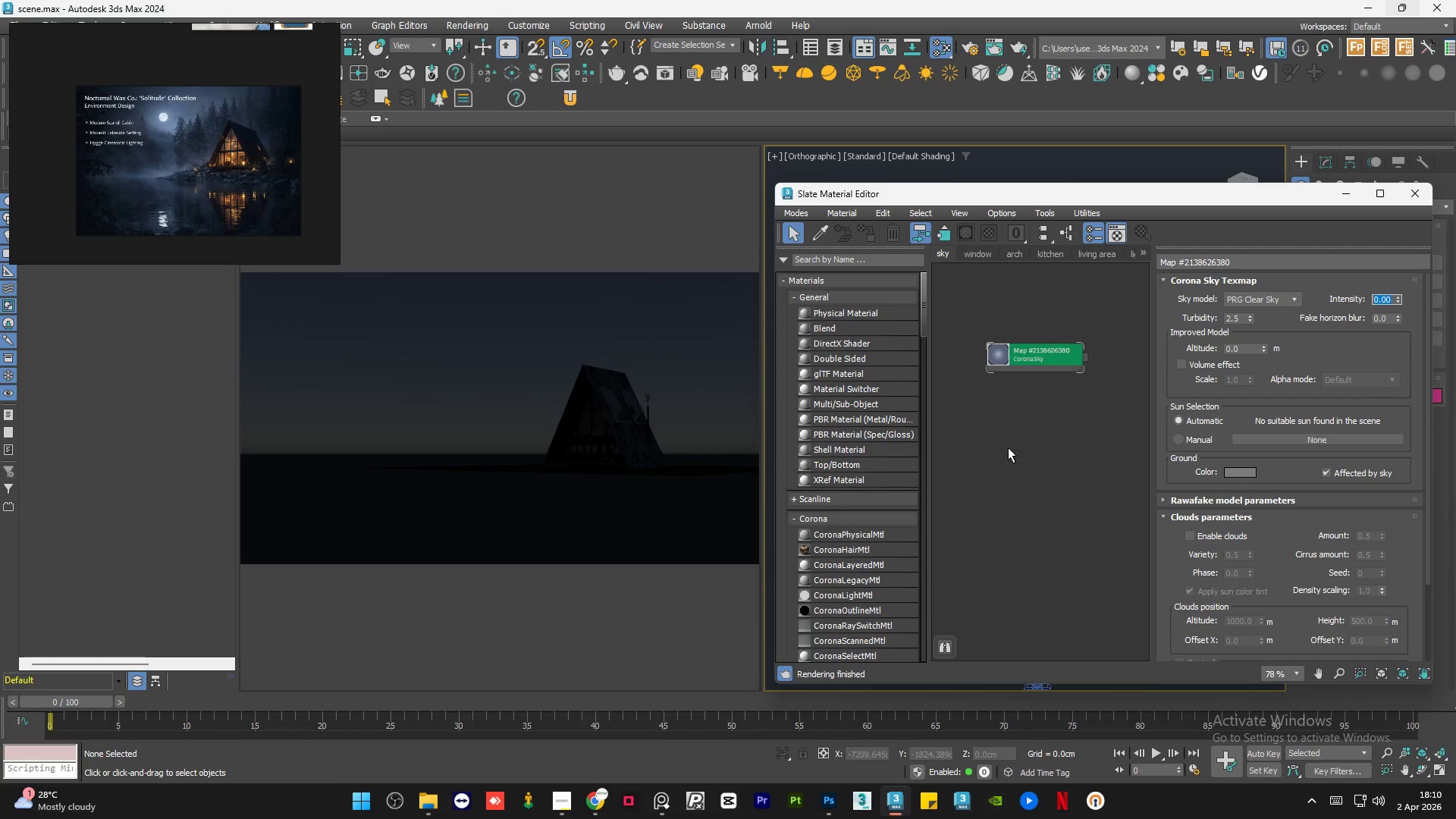 
double_click([1007, 449])
 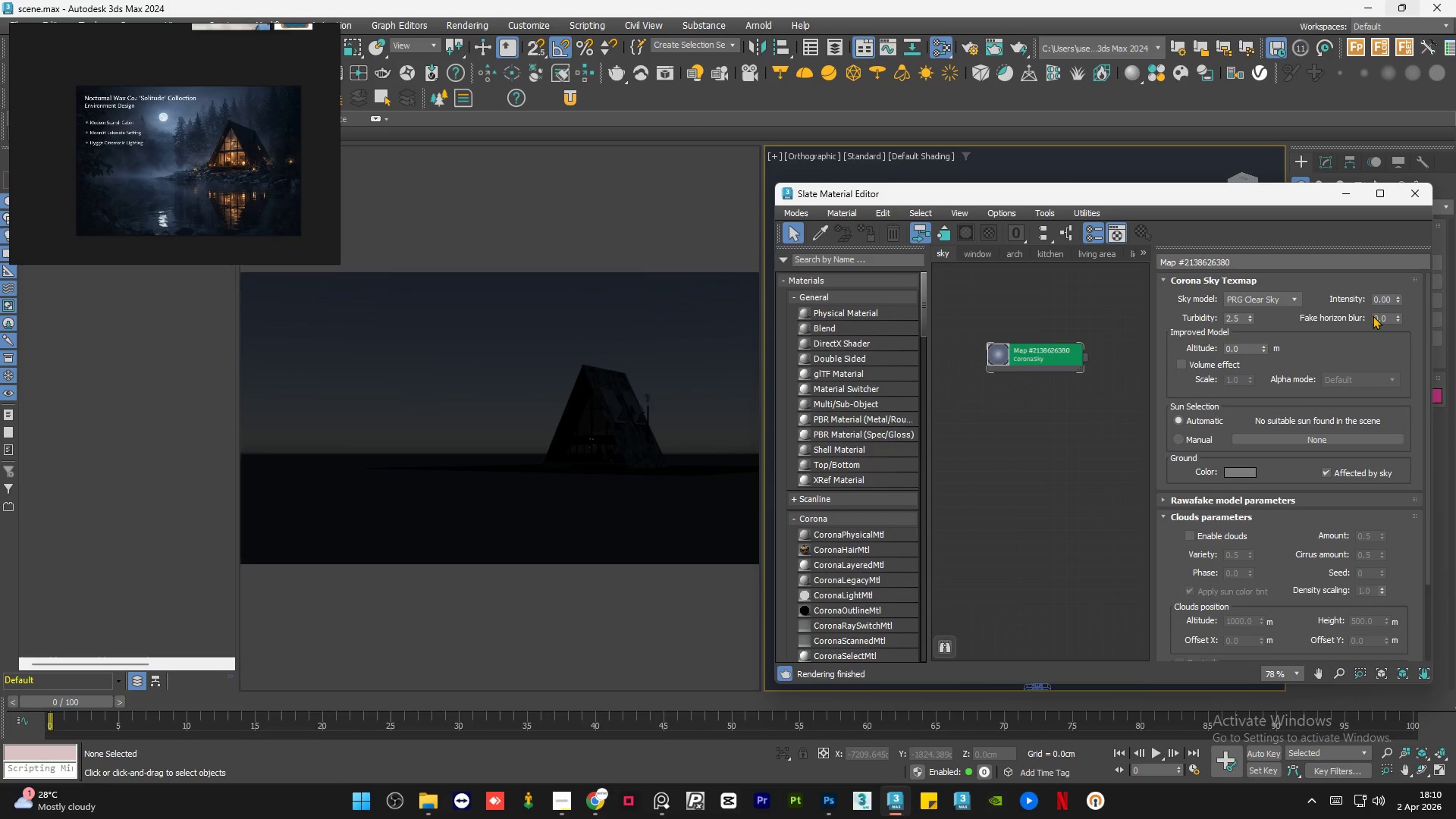 
double_click([1382, 319])
 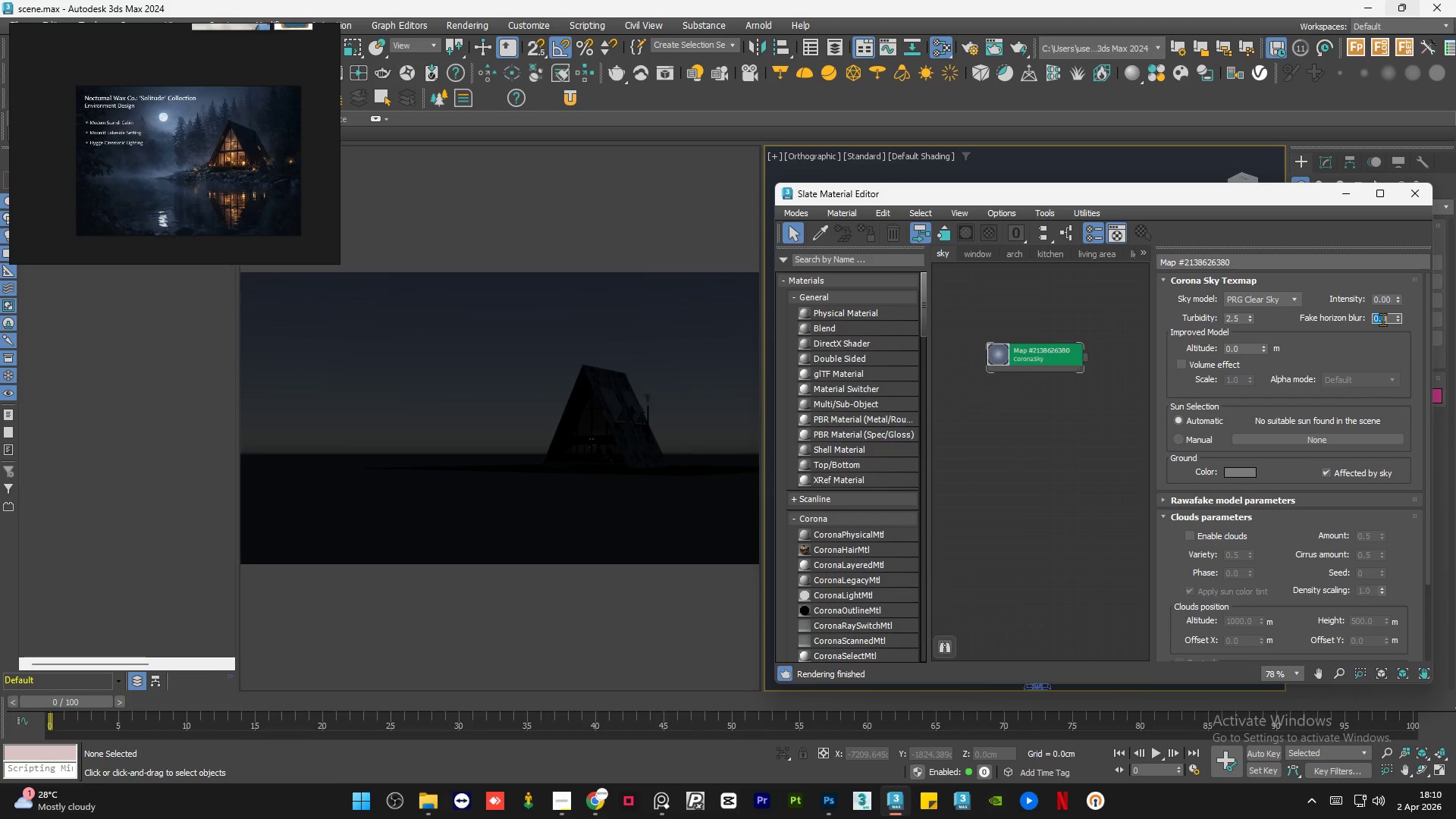 
key(Numpad1)
 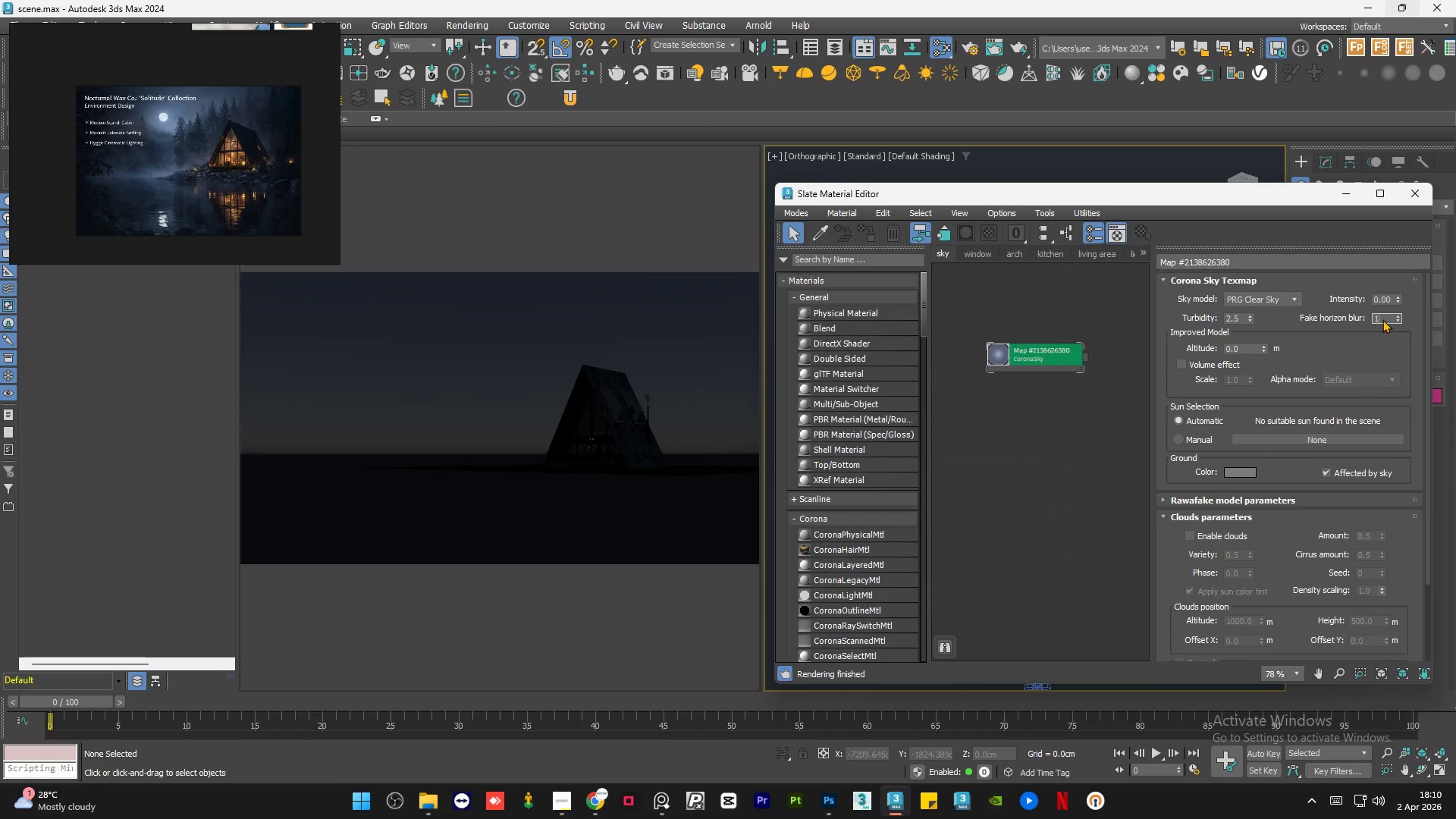 
key(NumpadEnter)
 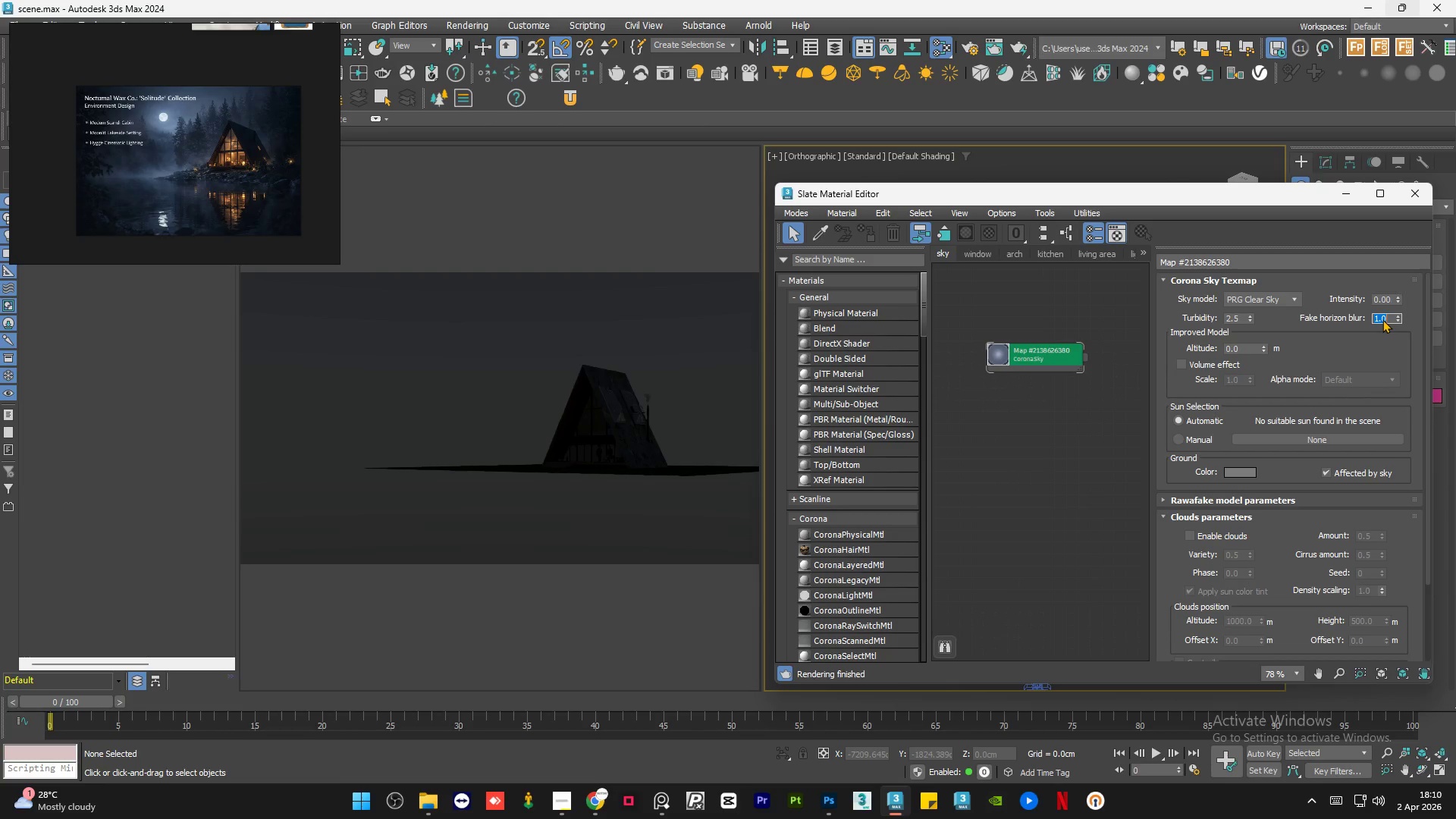 
key(Numpad0)
 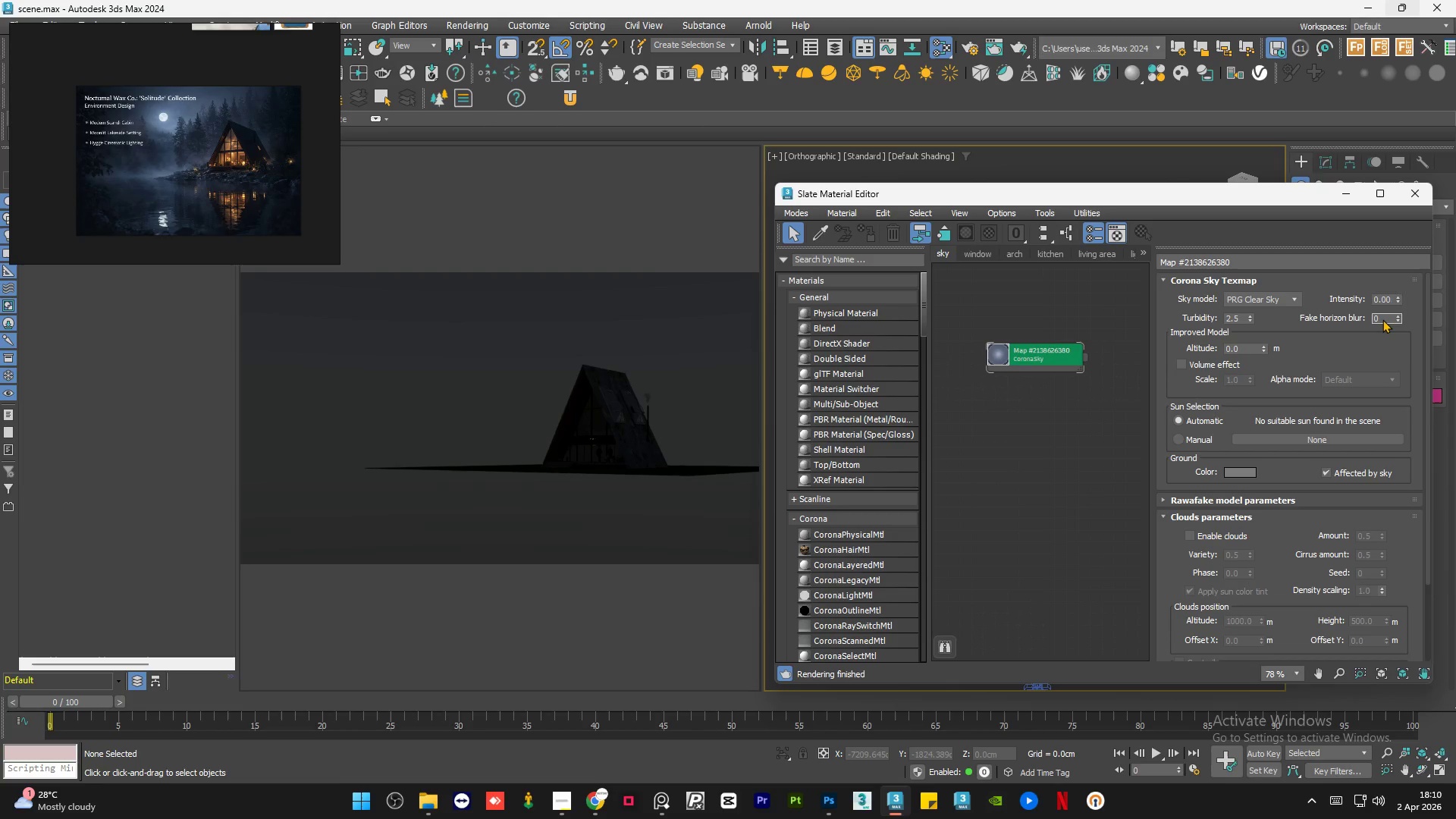 
key(NumpadEnter)
 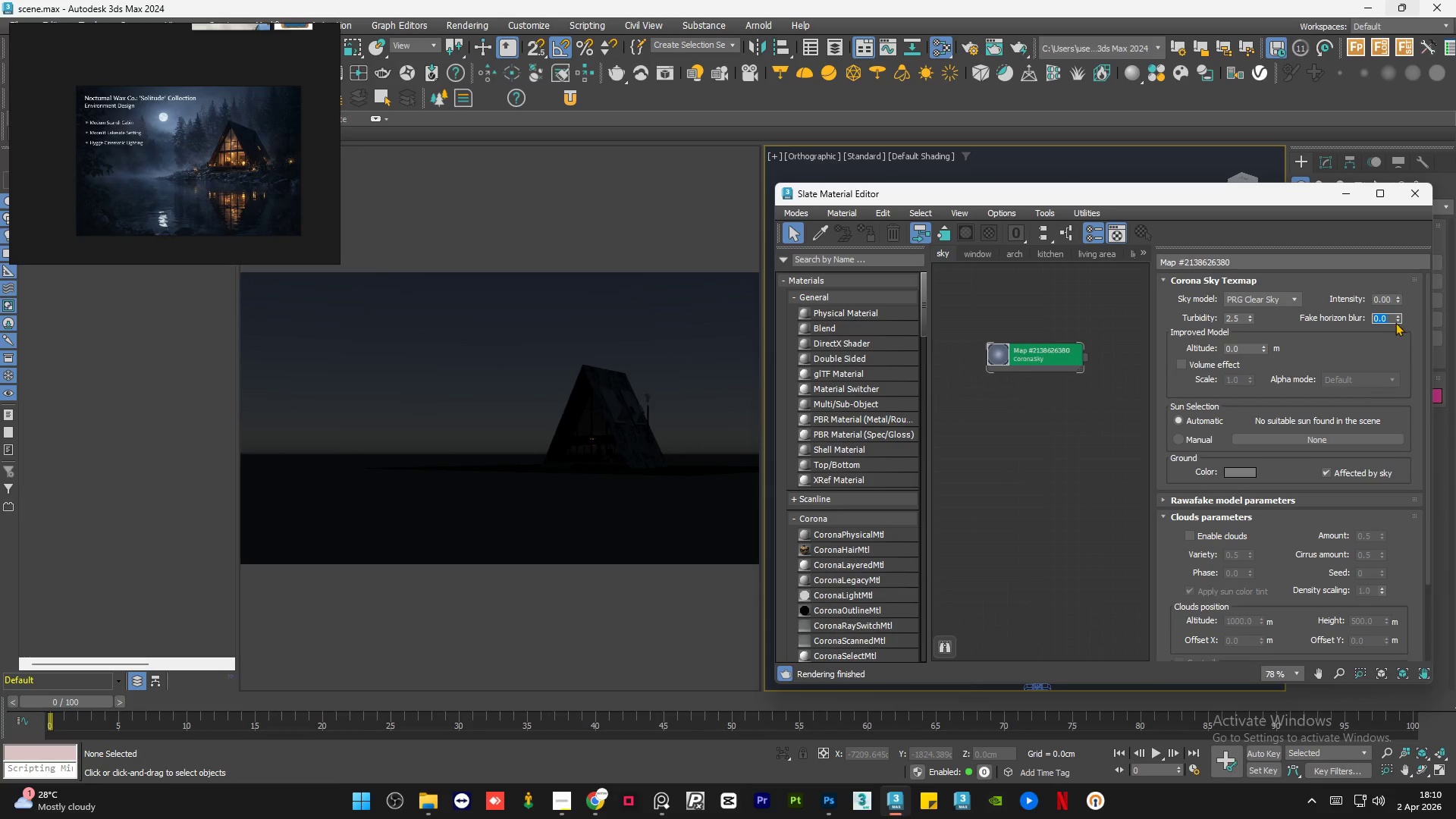 
double_click([1398, 322])
 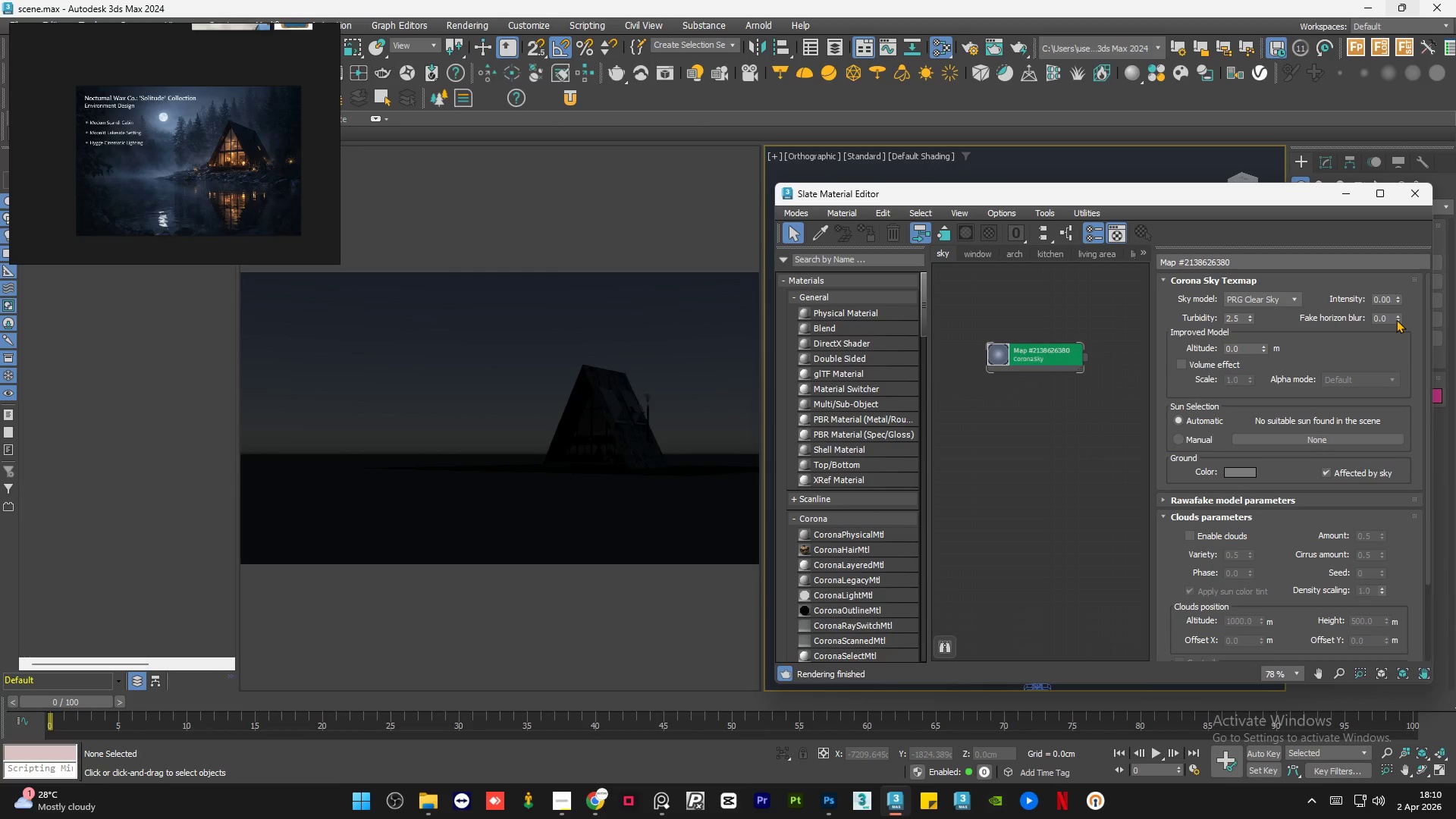 
left_click([1396, 317])
 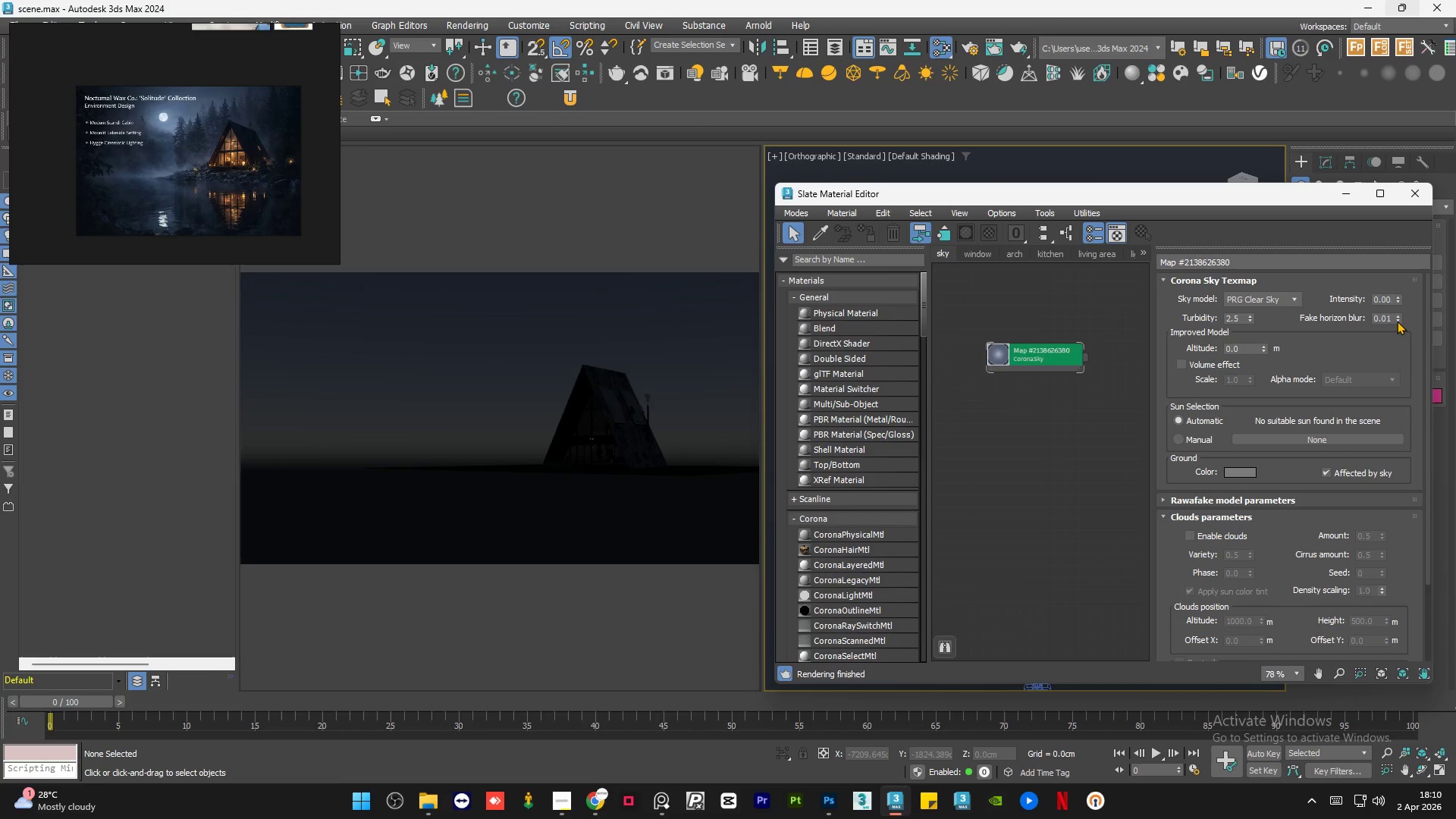 
left_click([1395, 307])
 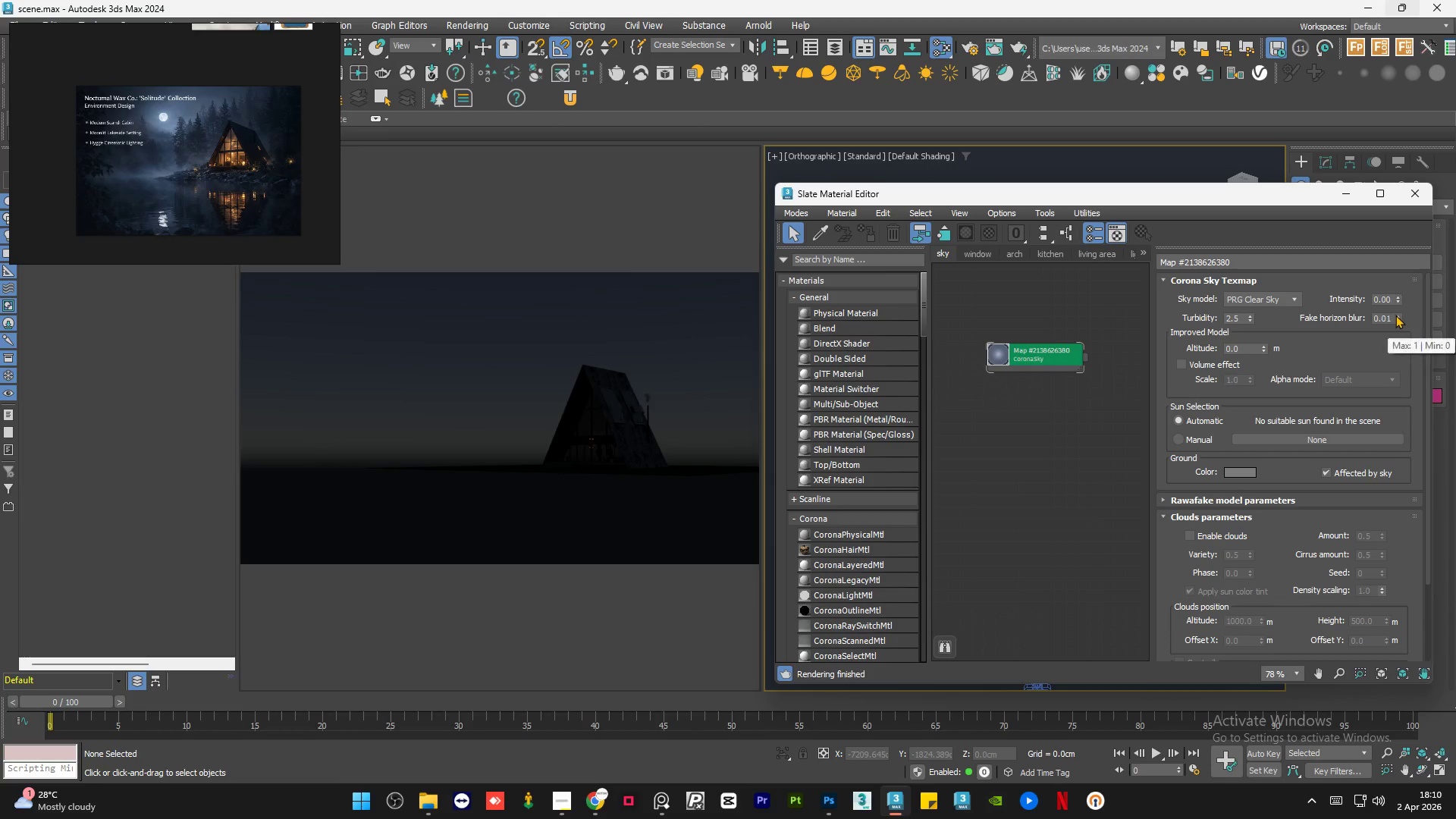 
double_click([1396, 315])
 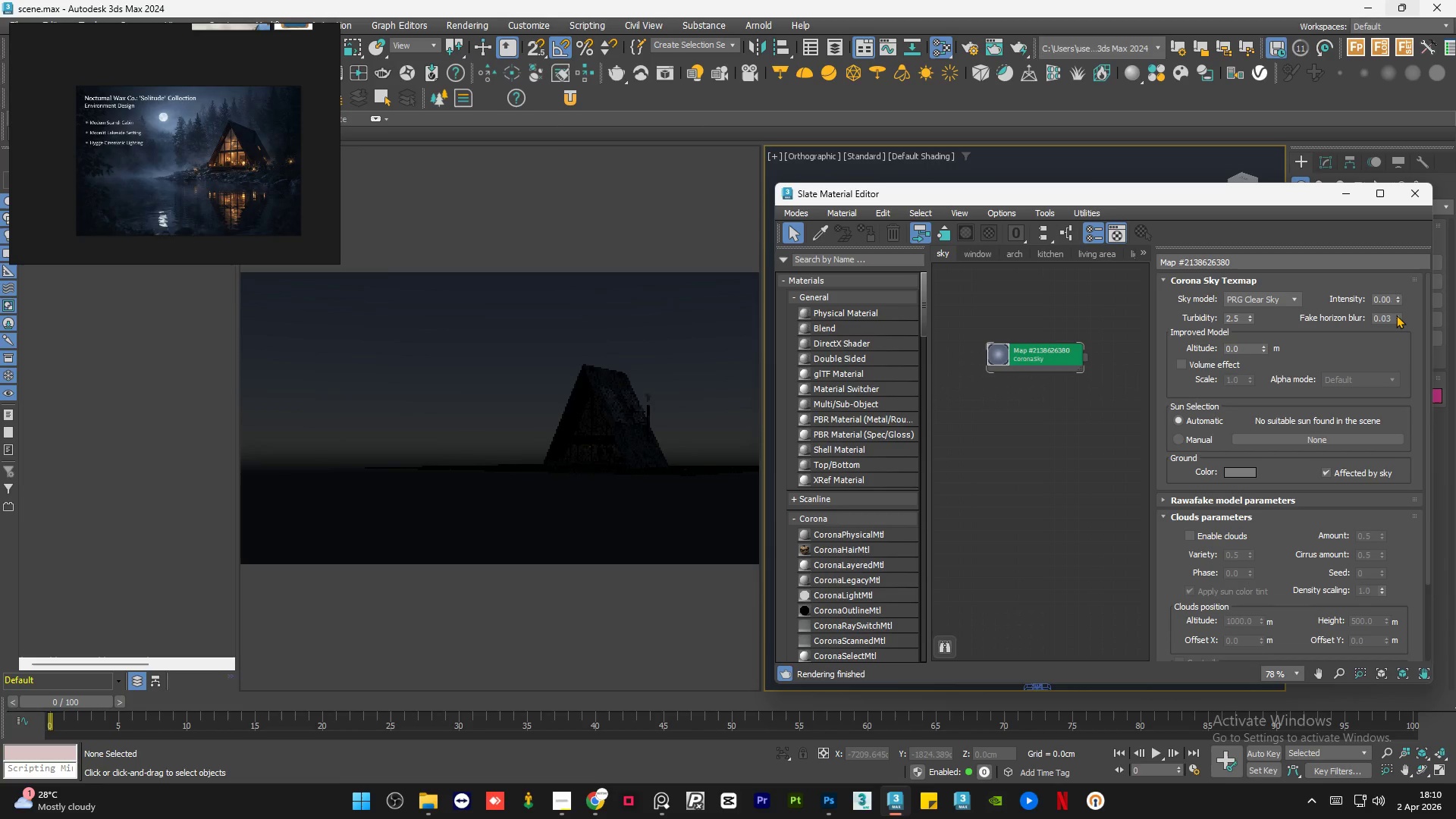 
triple_click([1396, 315])
 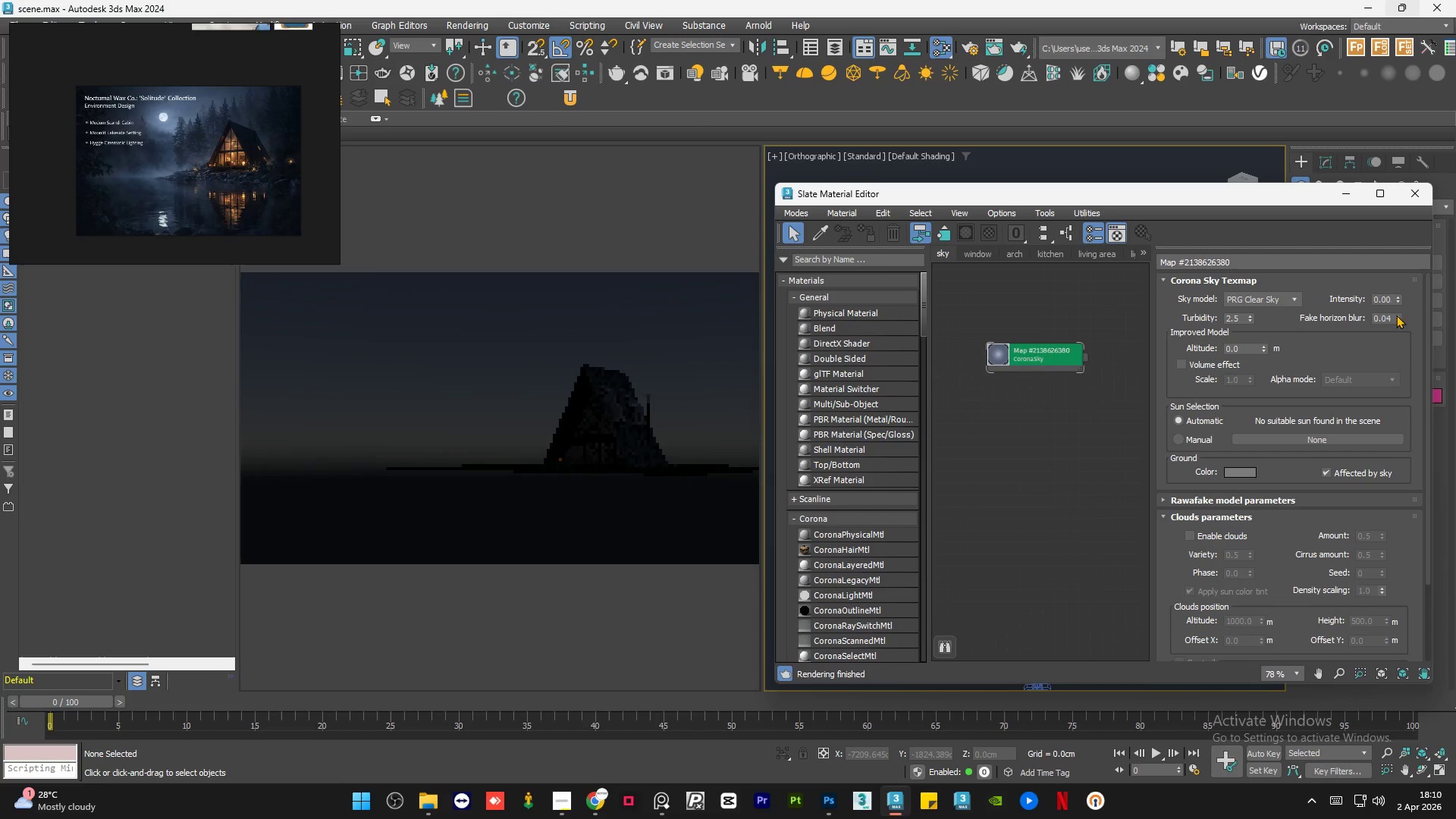 
triple_click([1396, 315])
 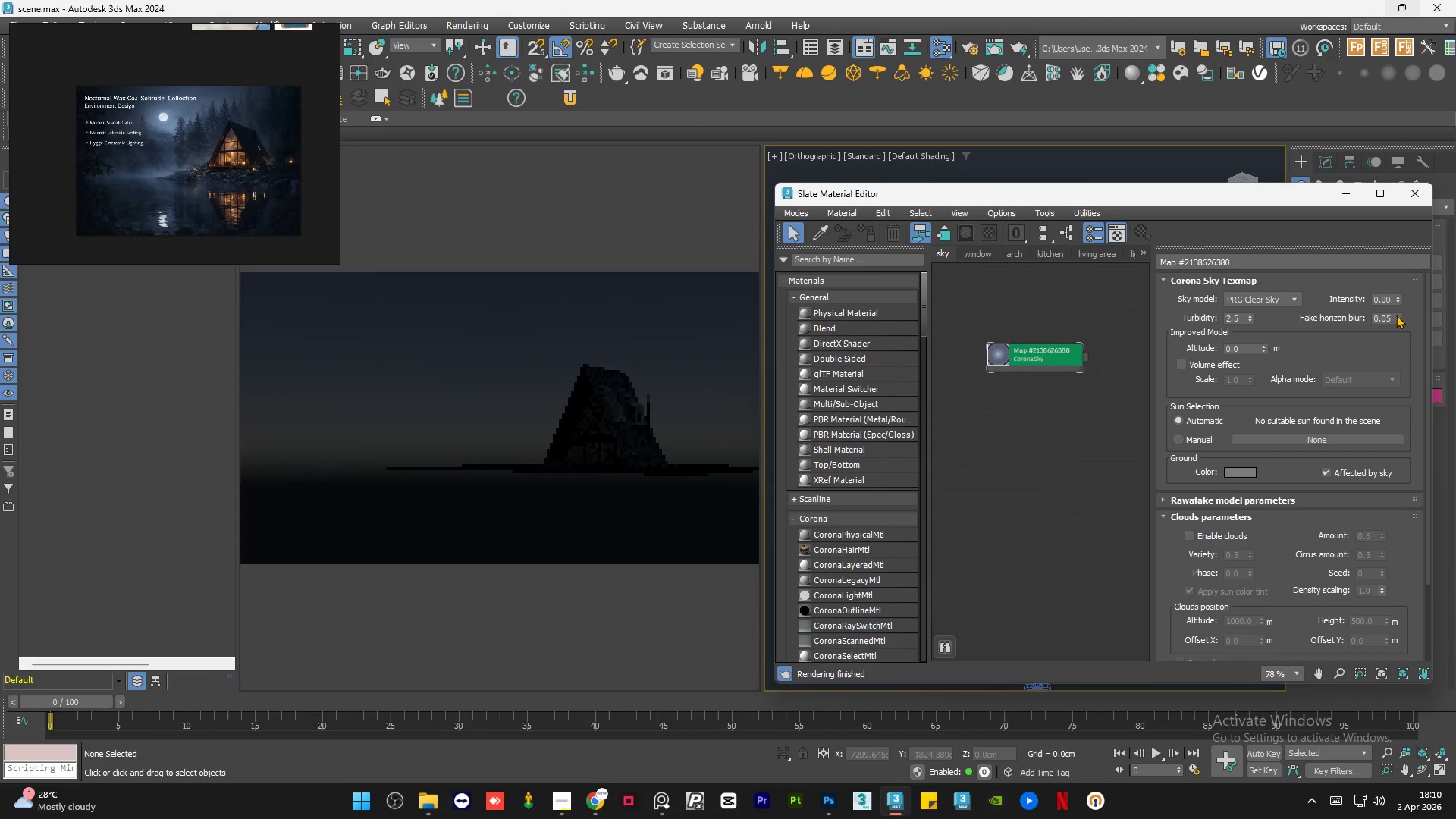 
triple_click([1396, 315])
 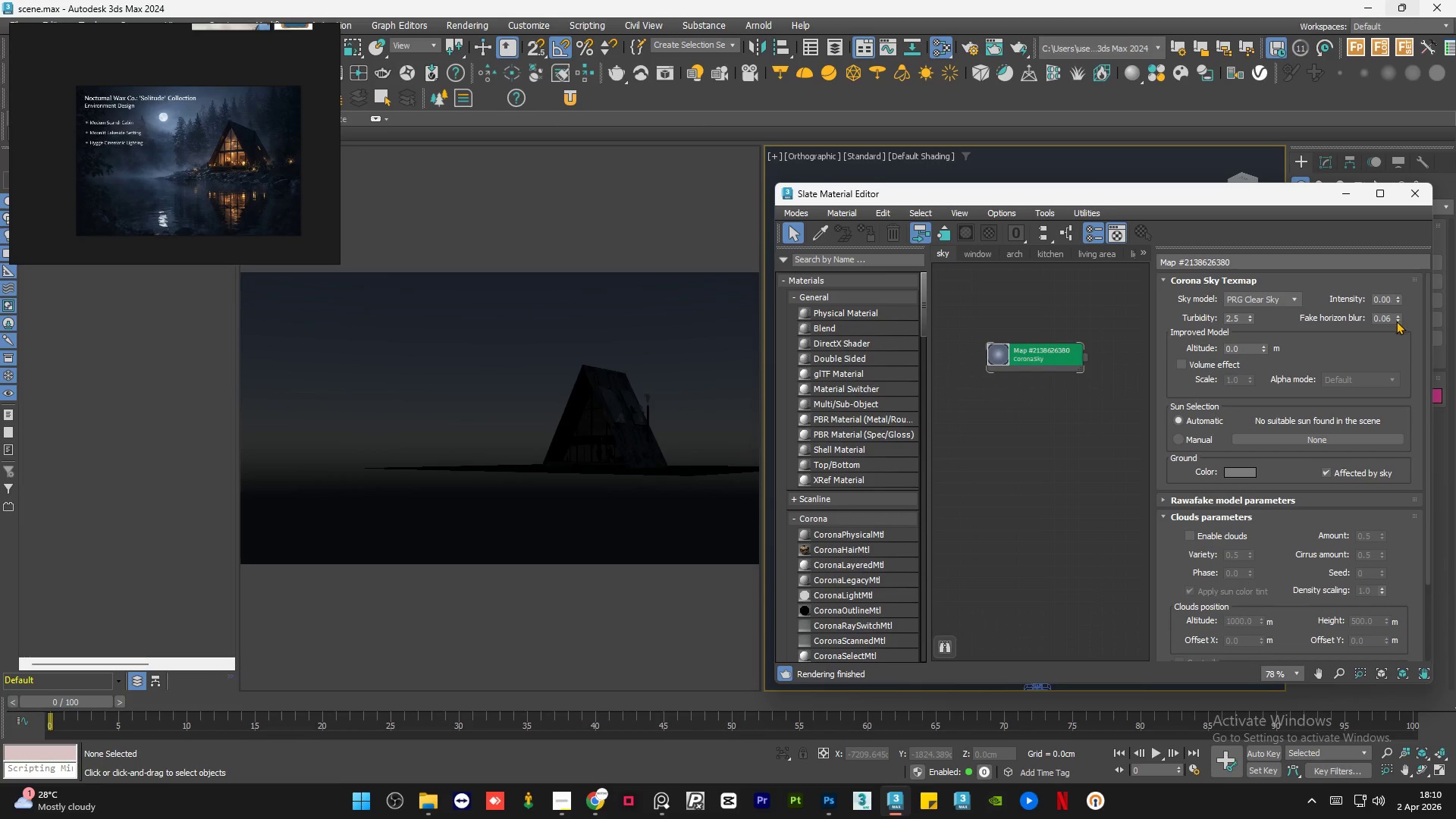 
left_click([1396, 322])
 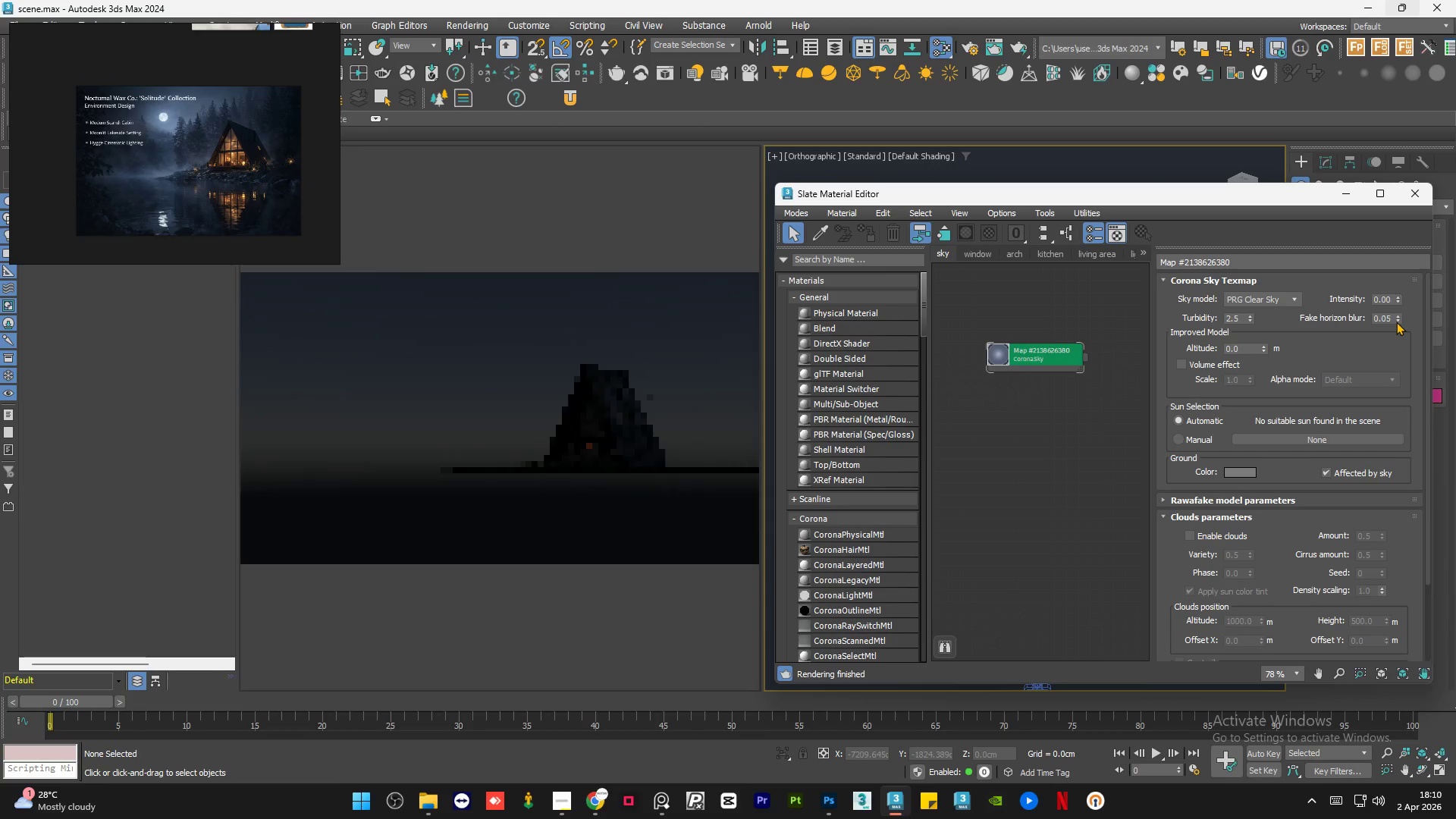 
right_click([1396, 322])
 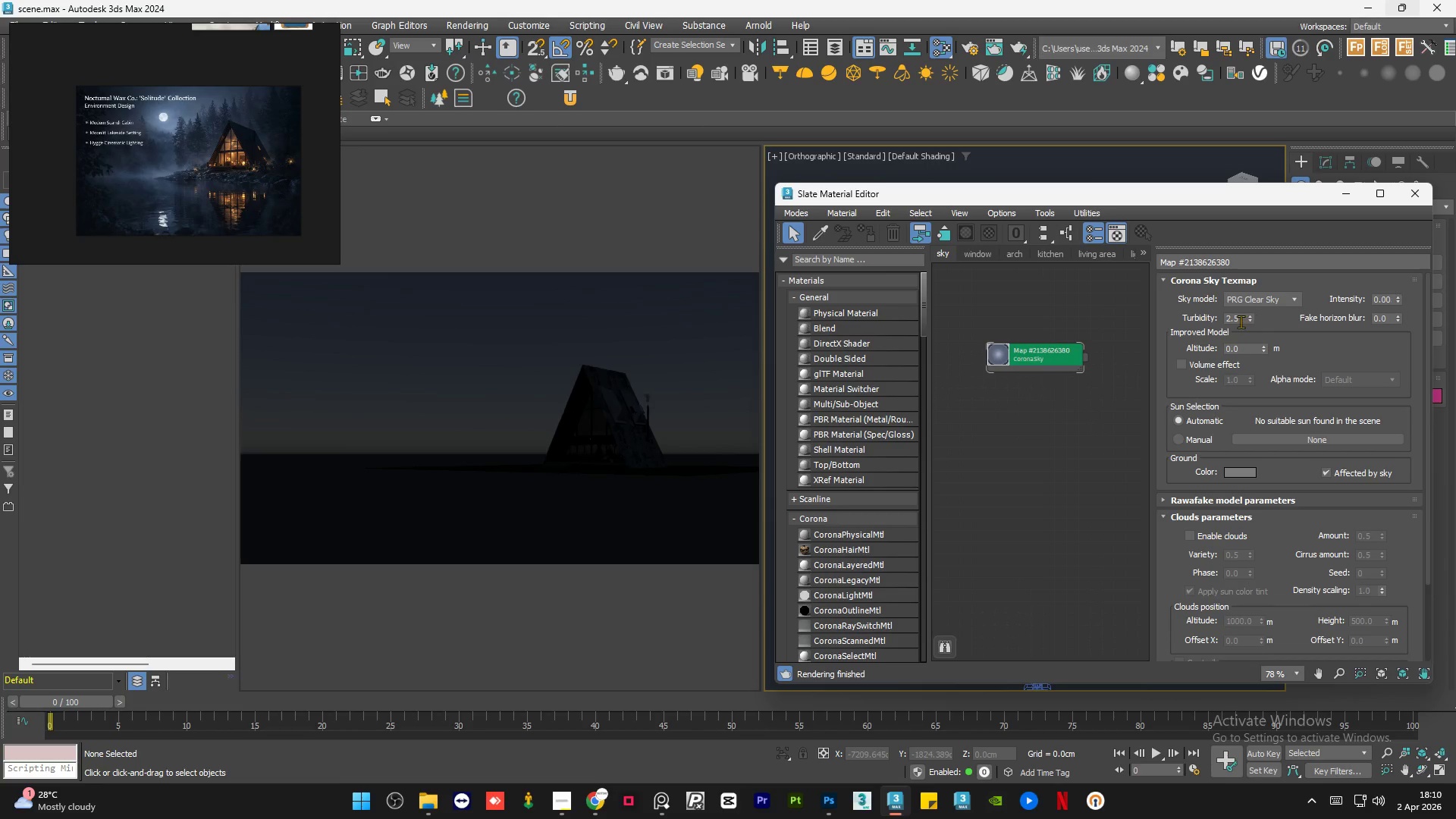 
double_click([1241, 322])
 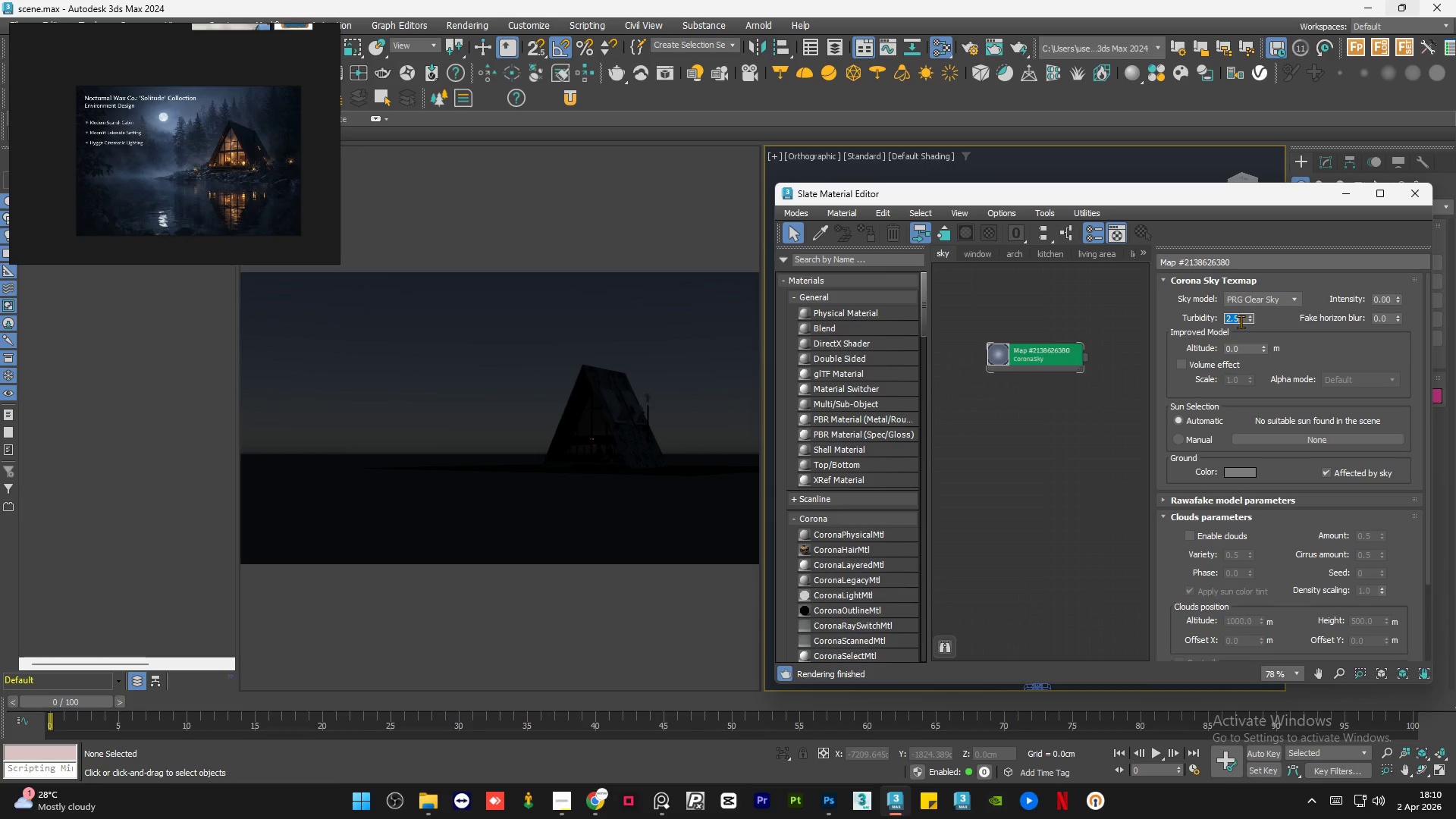 
key(Numpad0)
 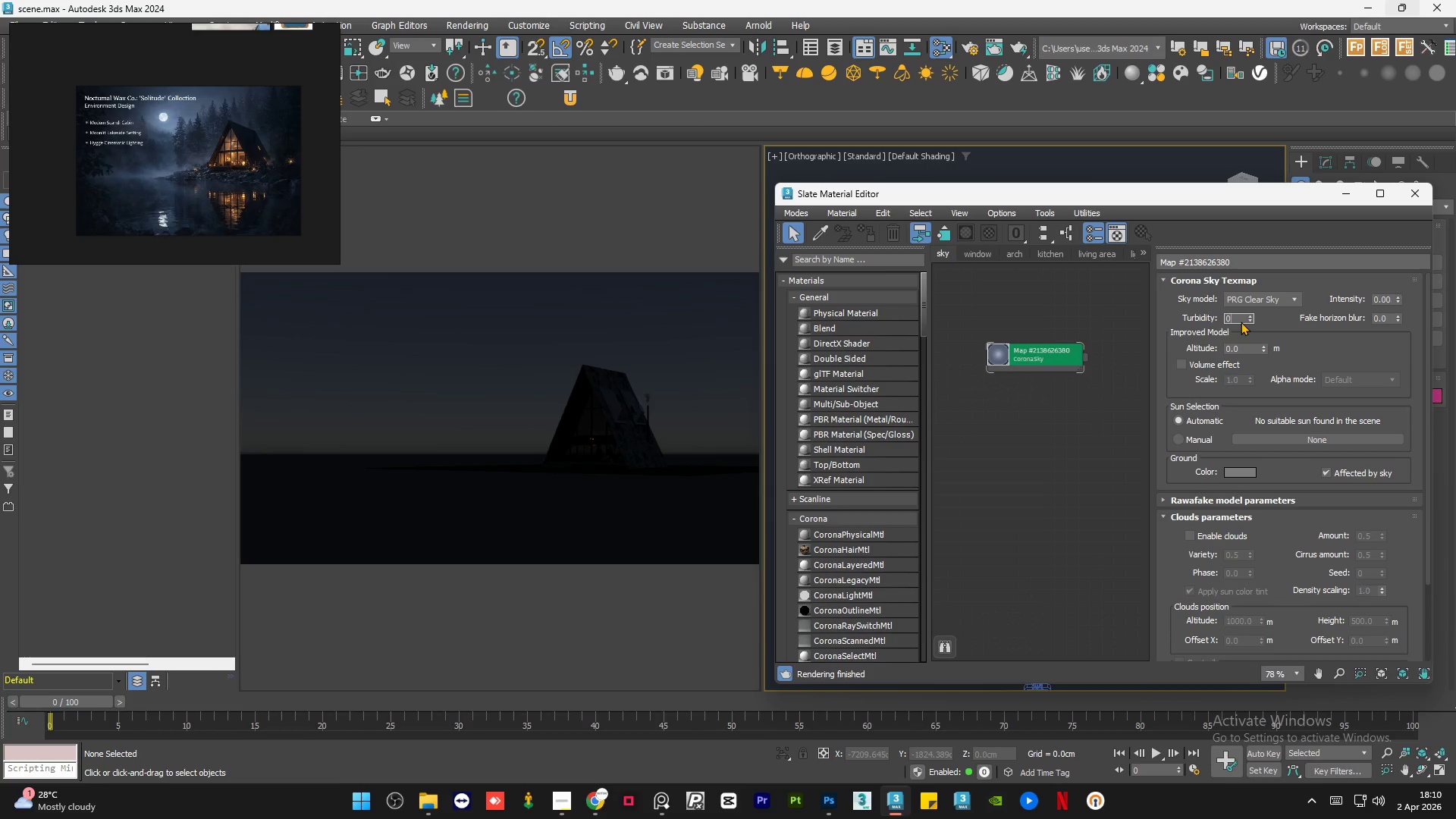 
key(NumpadEnter)
 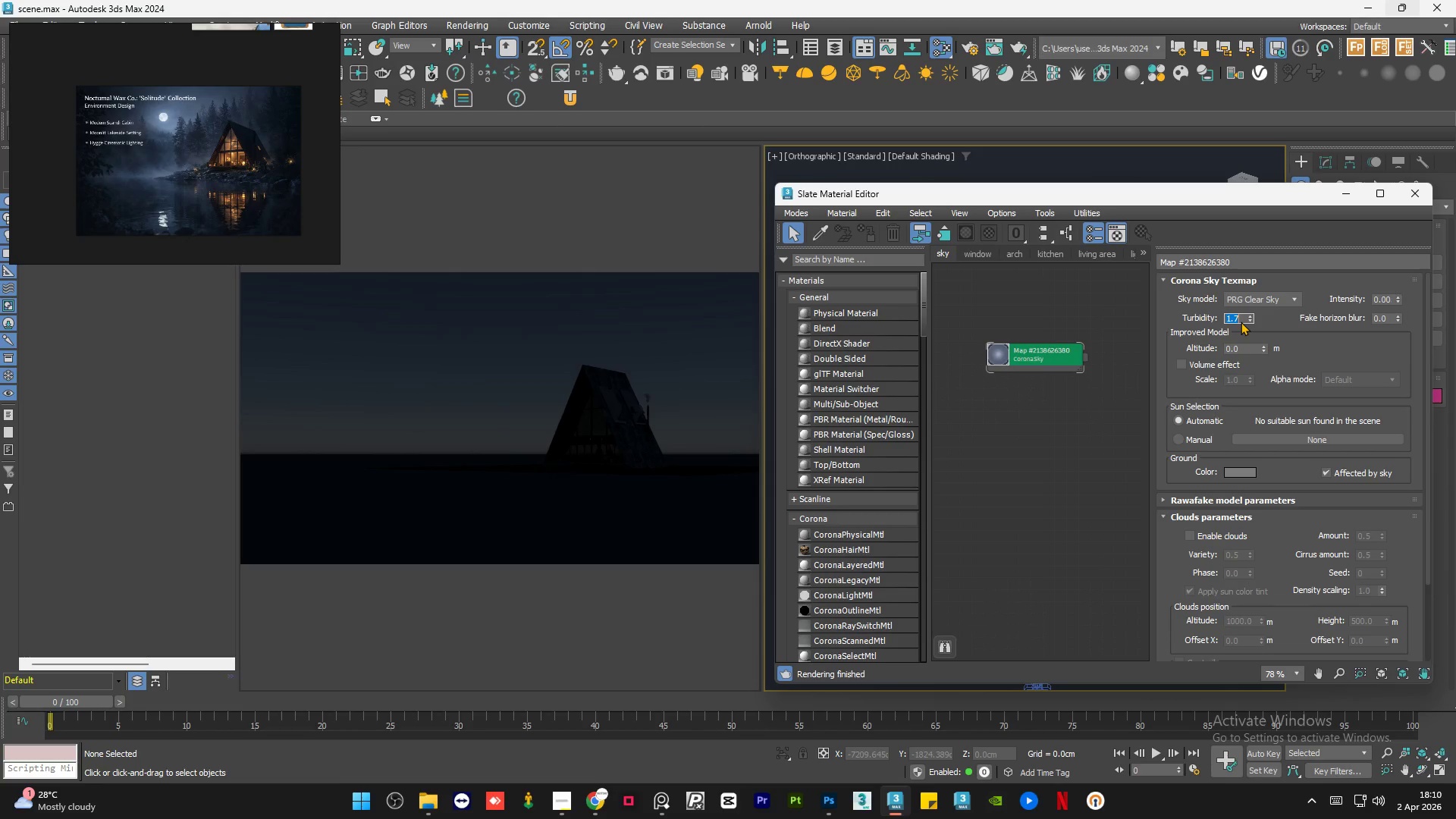 
key(Numpad1)
 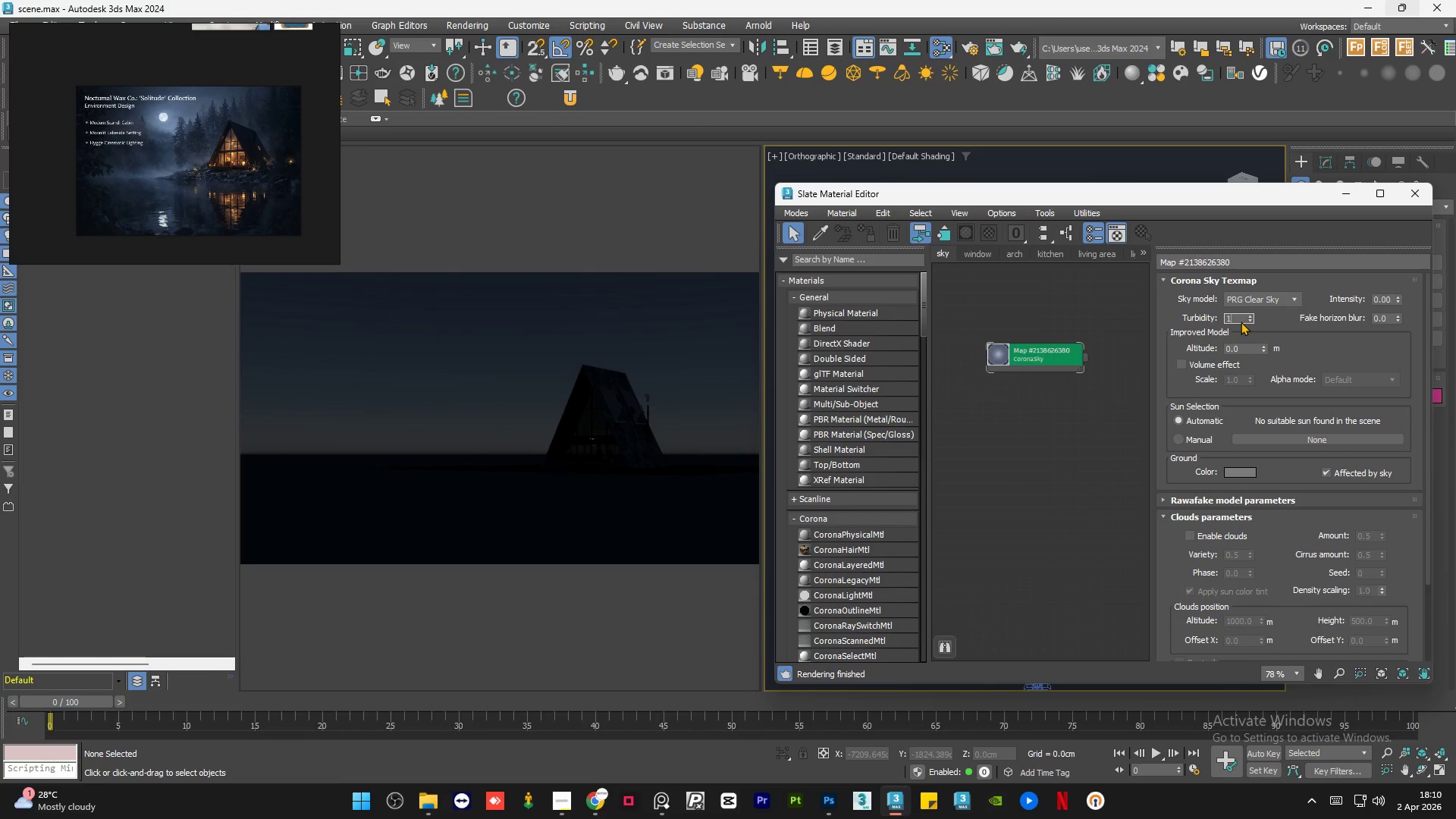 
key(Numpad0)
 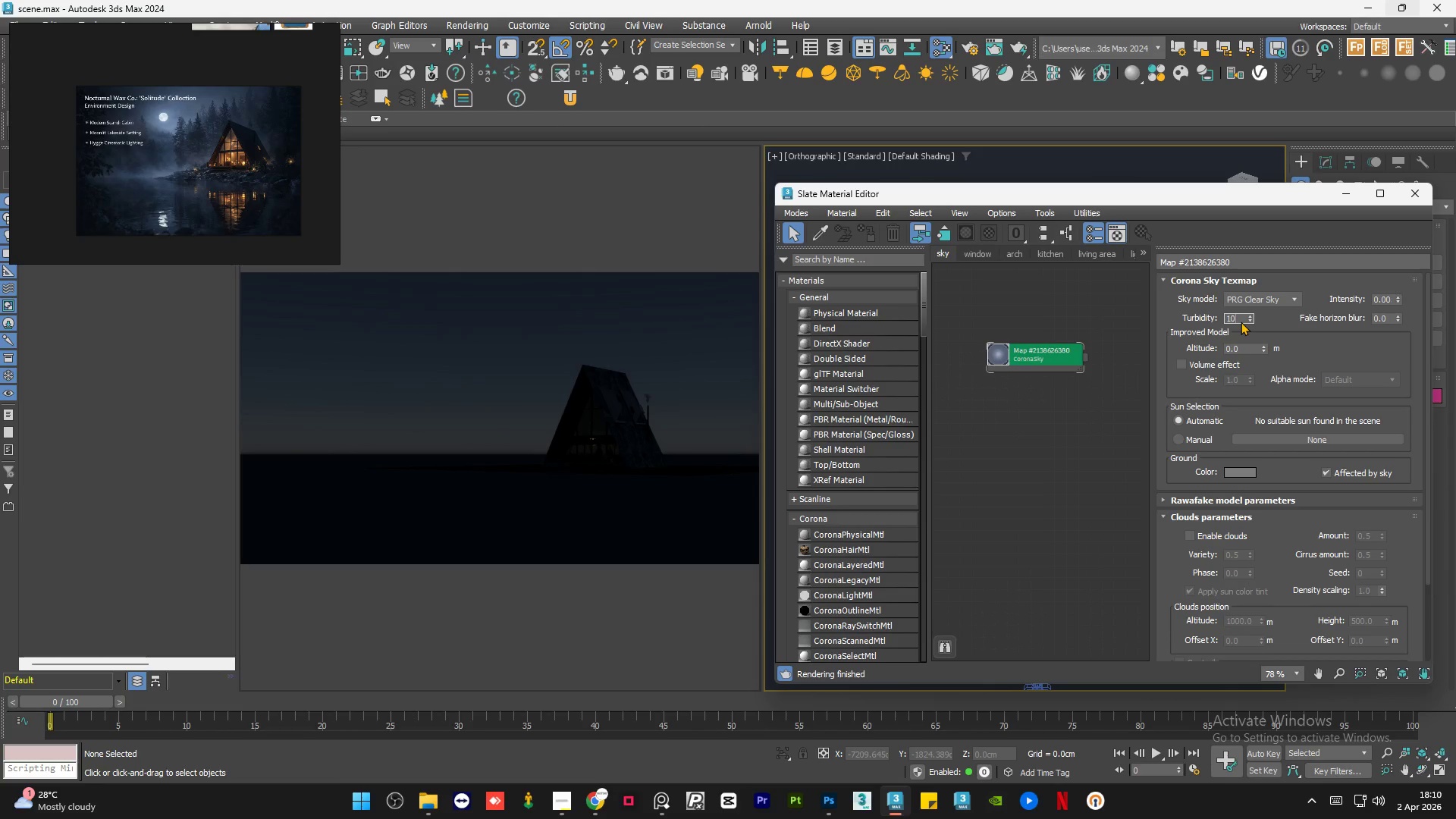 
key(Numpad0)
 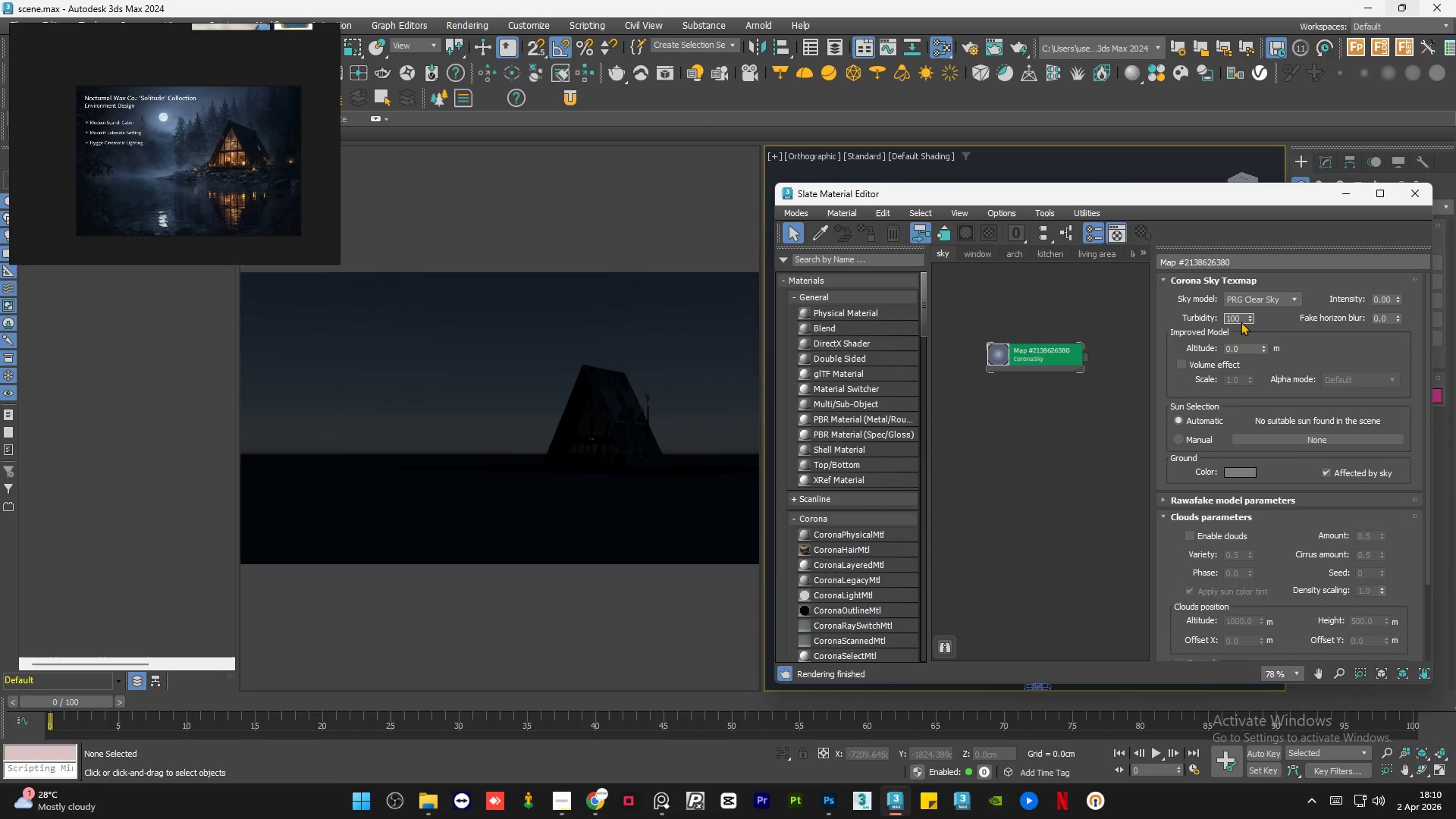 
key(NumpadEnter)
 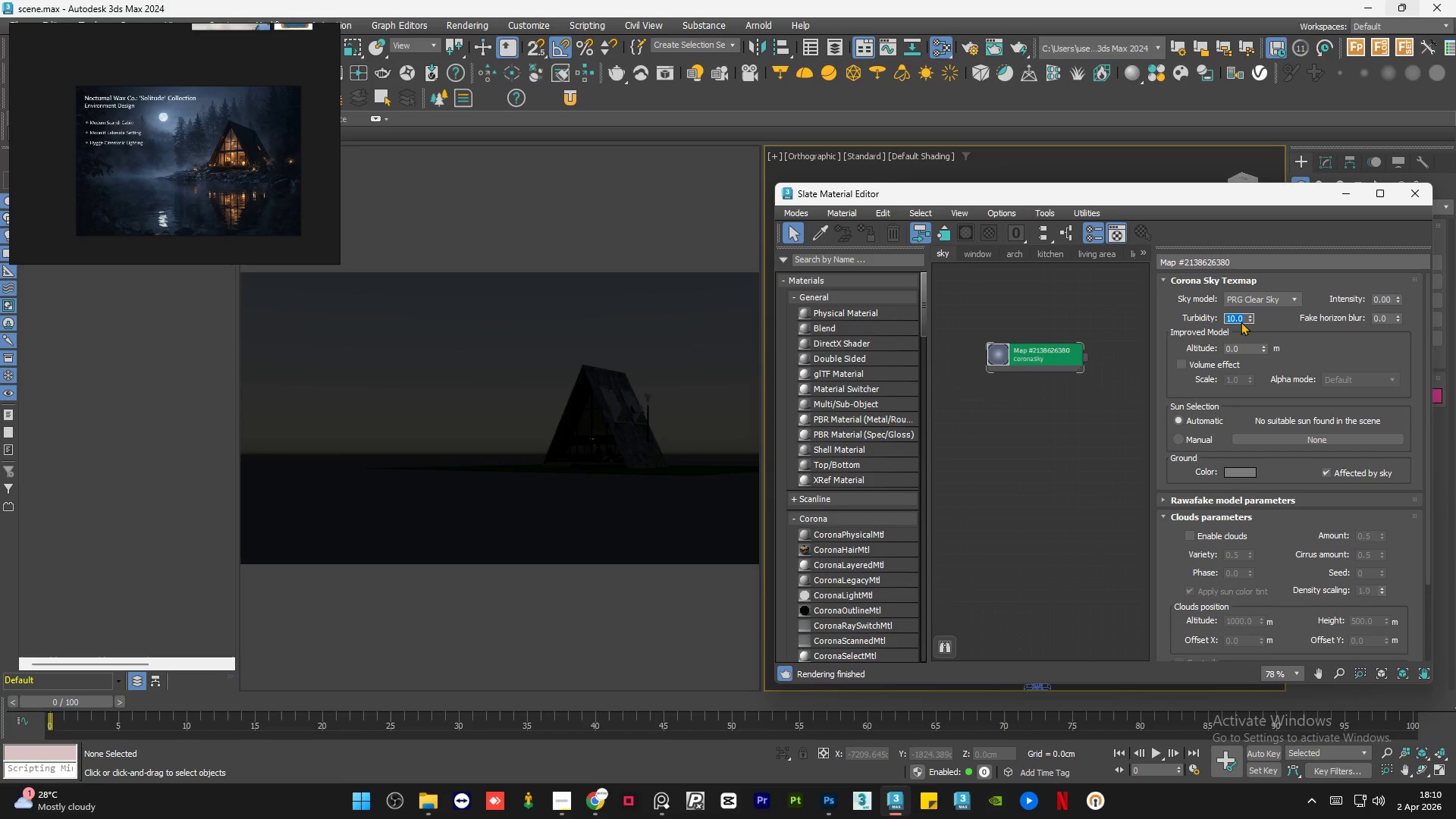 
key(Numpad0)
 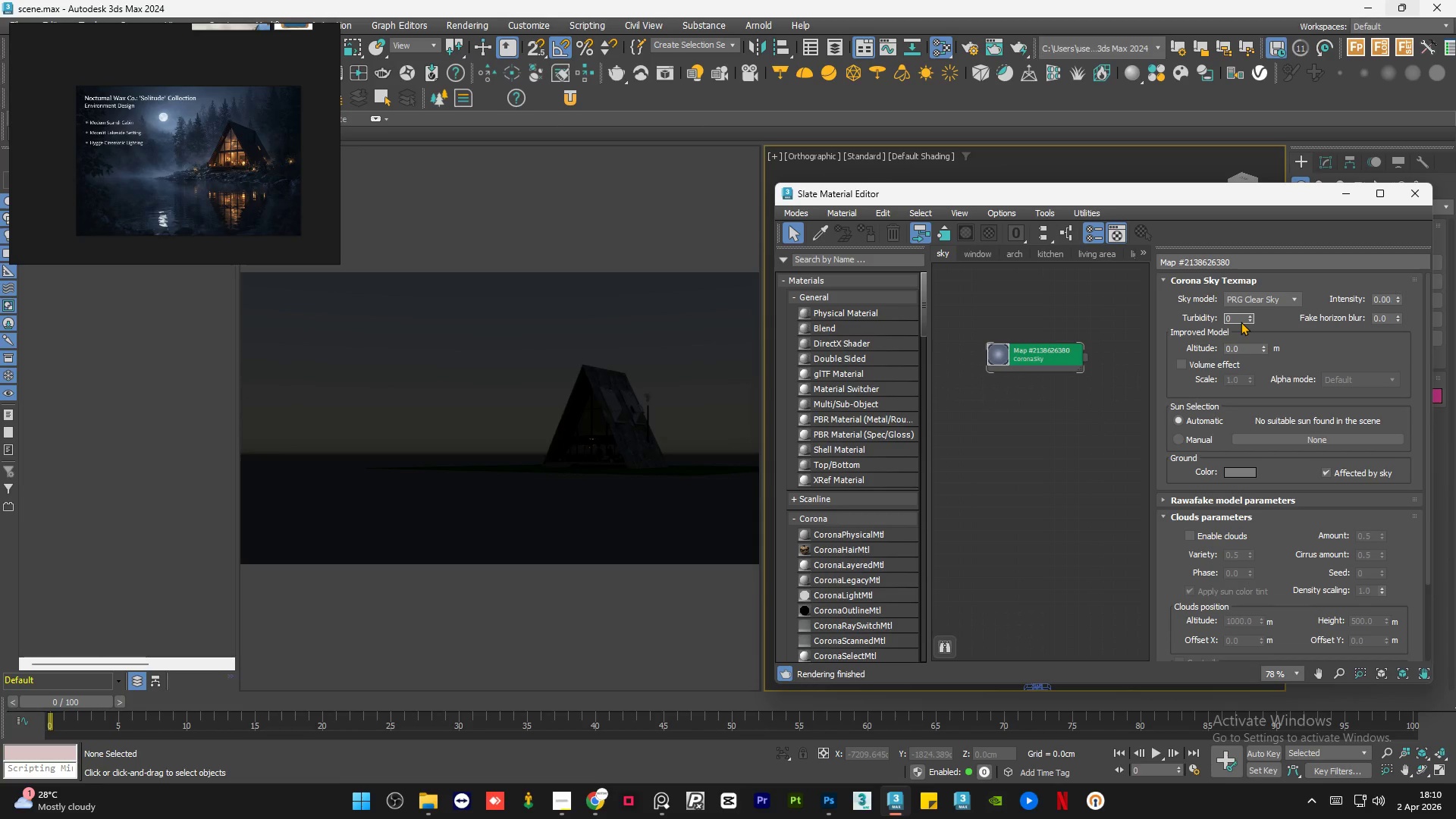 
key(NumpadEnter)
 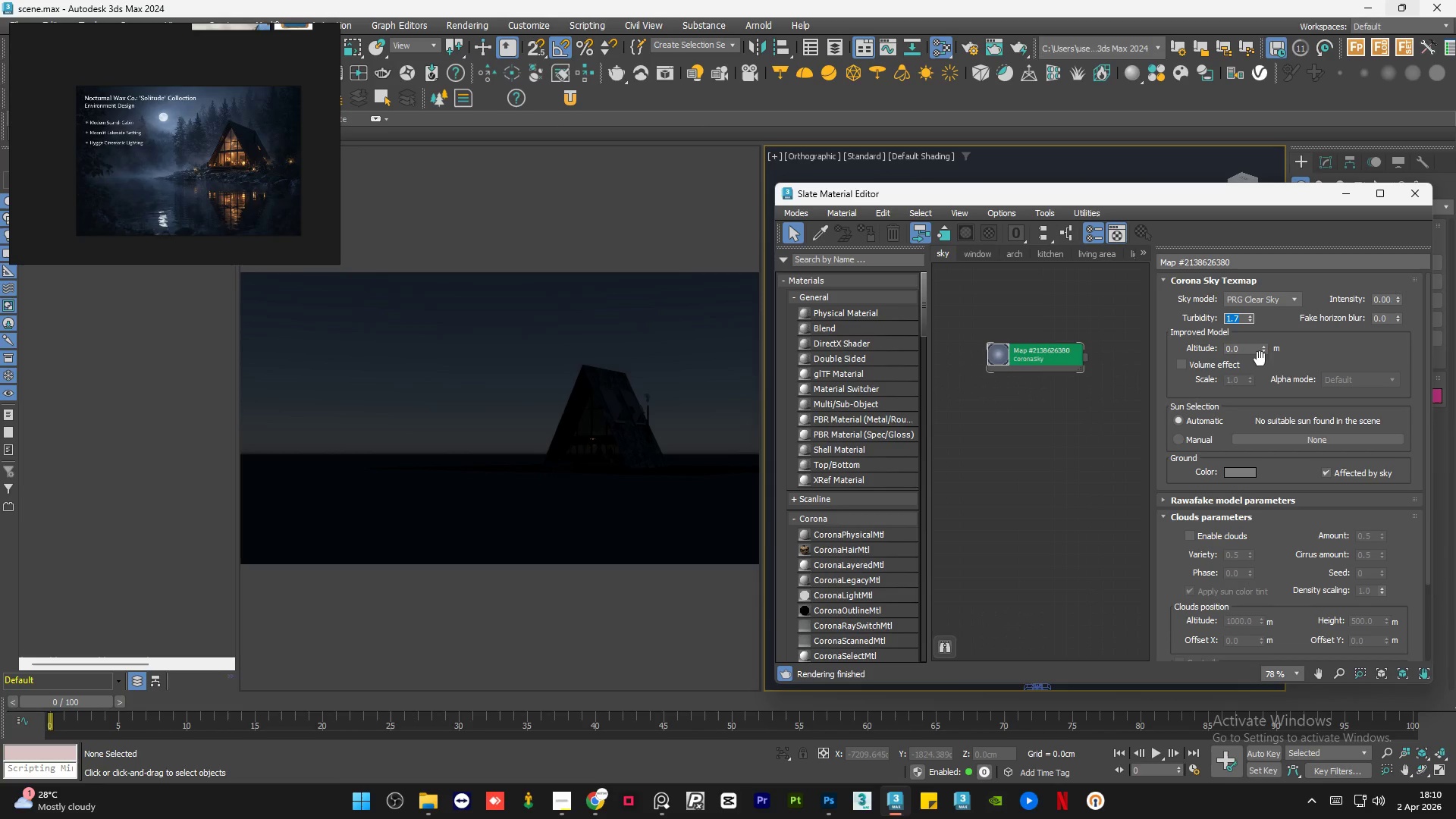 
double_click([1249, 347])
 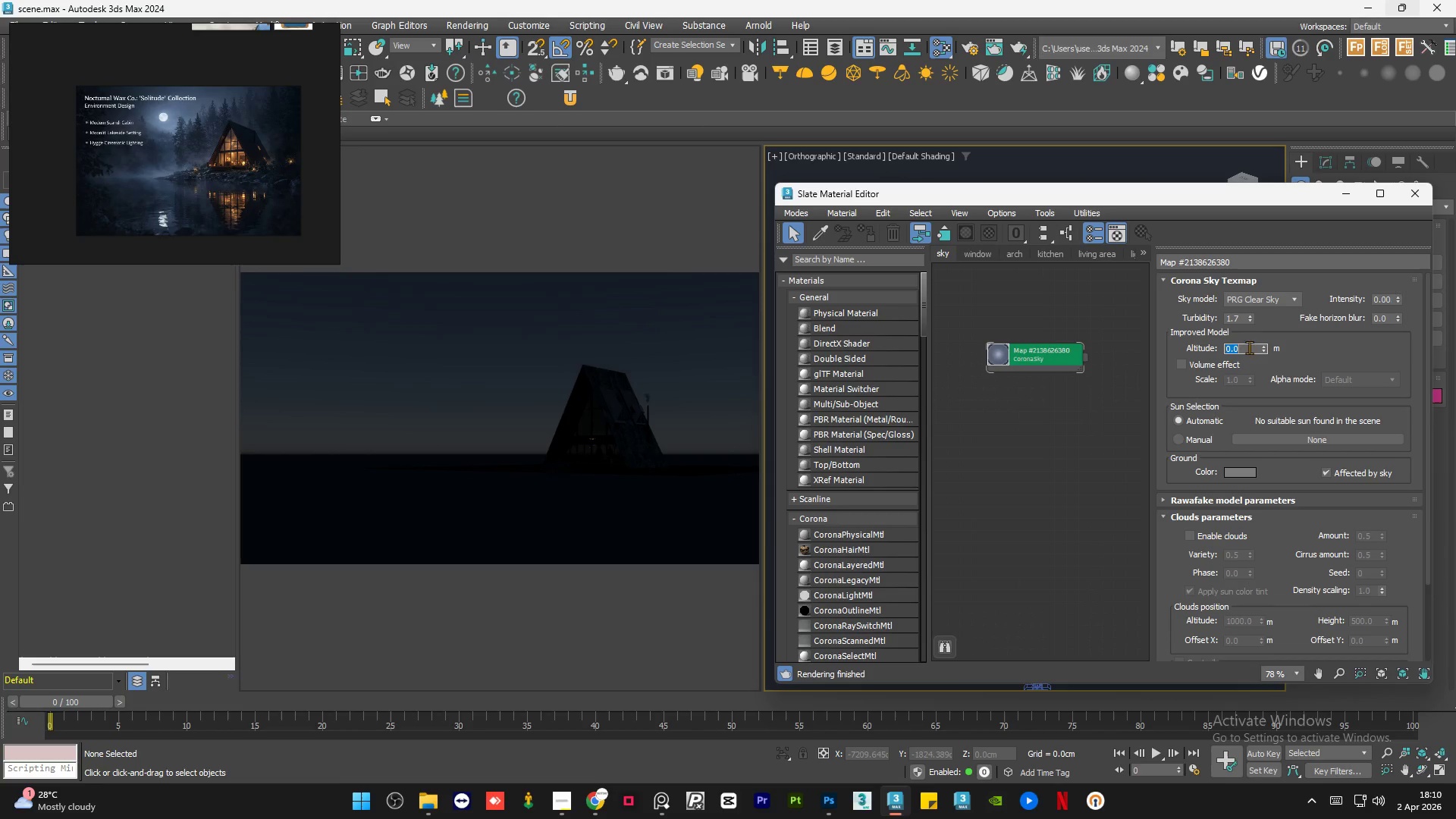 
key(Numpad1)
 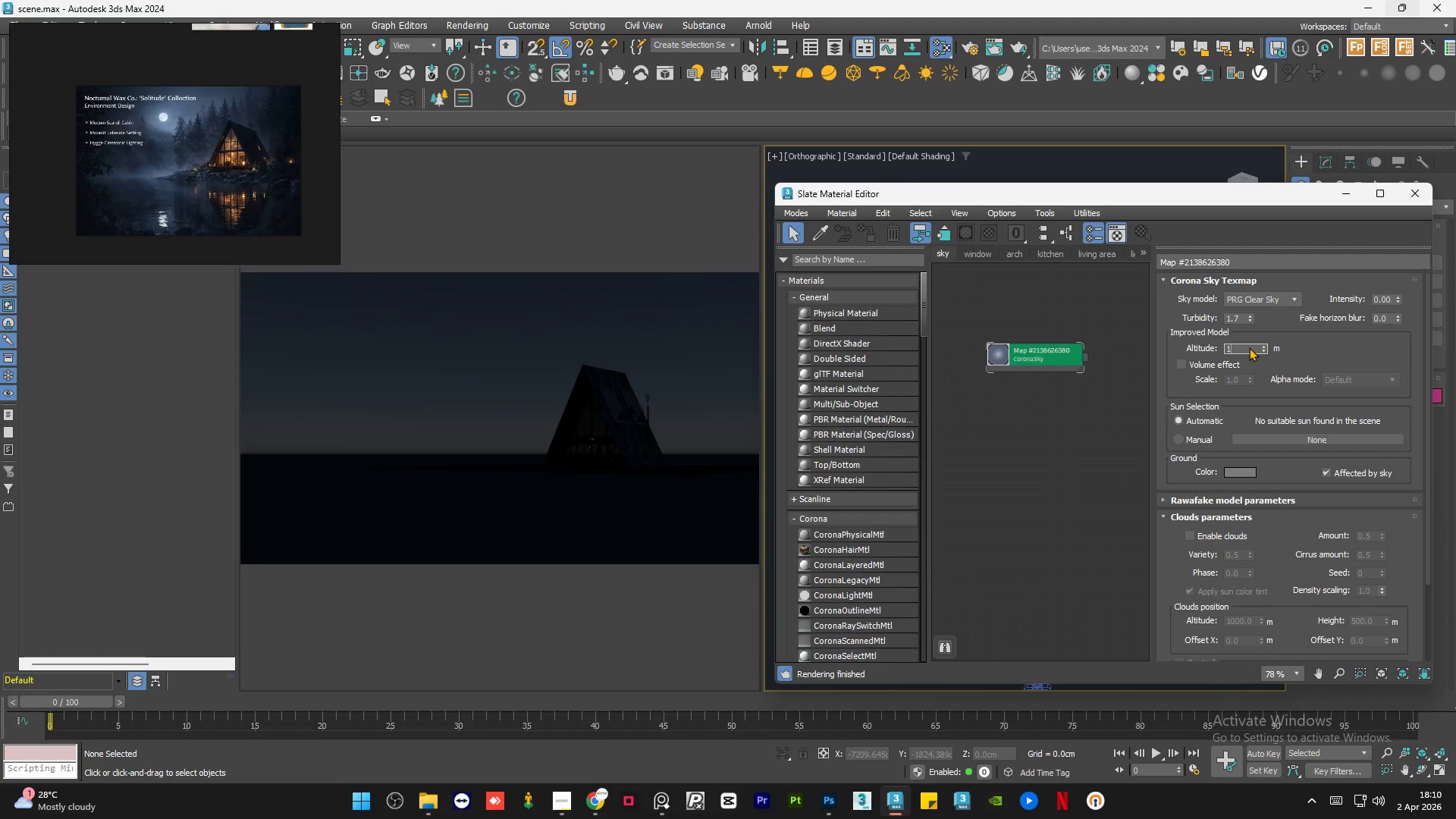 
key(NumpadEnter)
 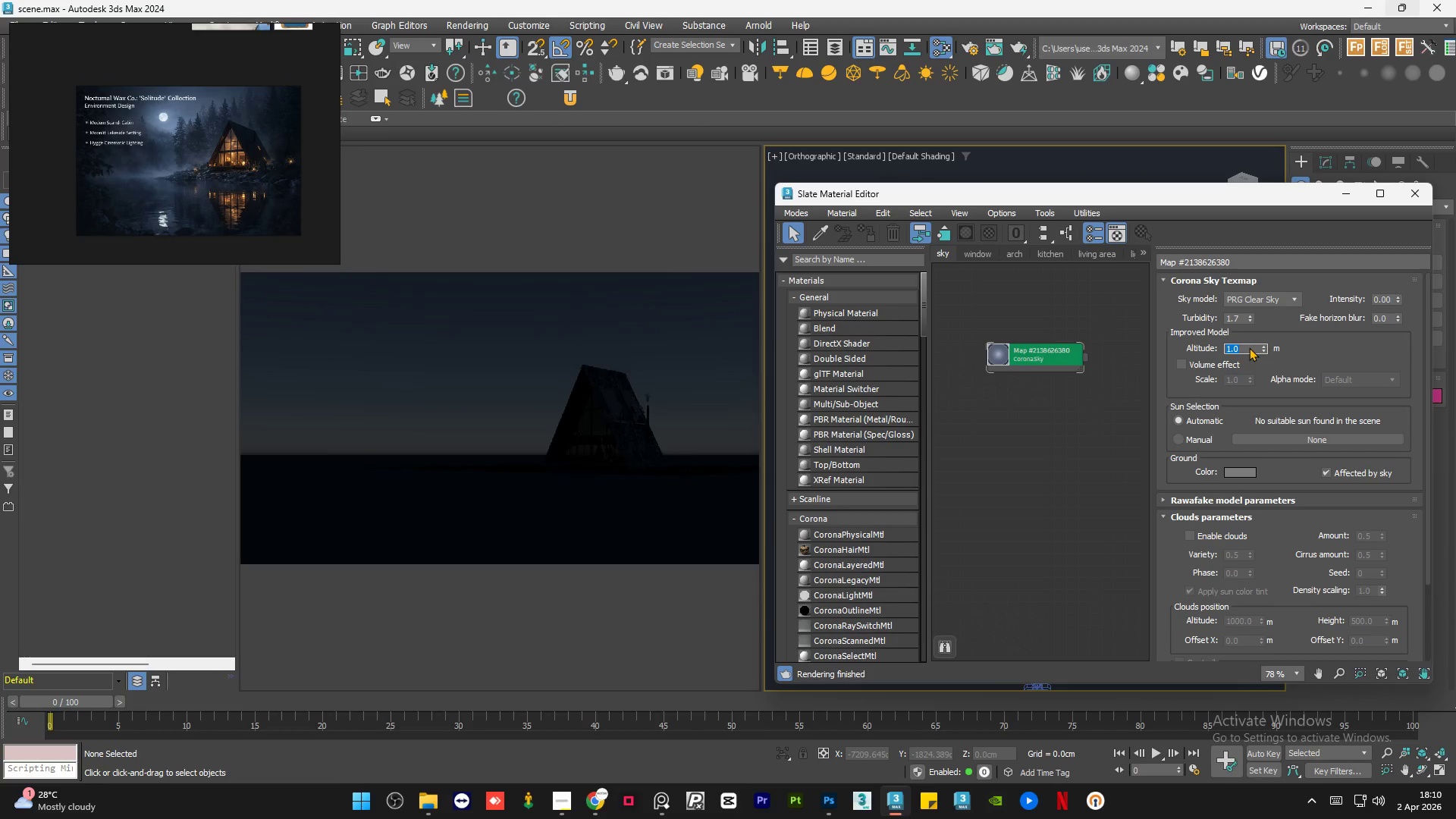 
key(Numpad1)
 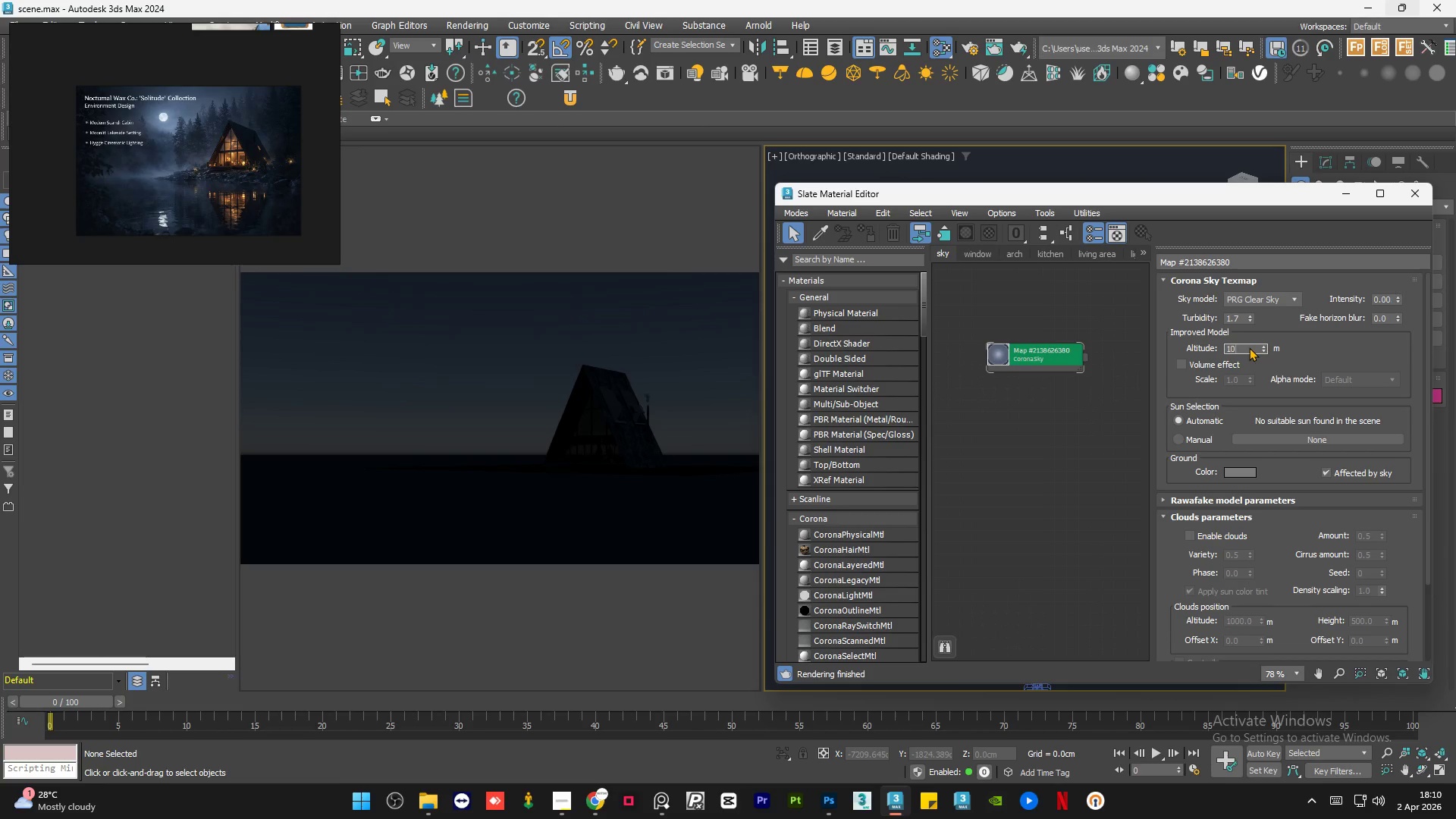 
key(Numpad0)
 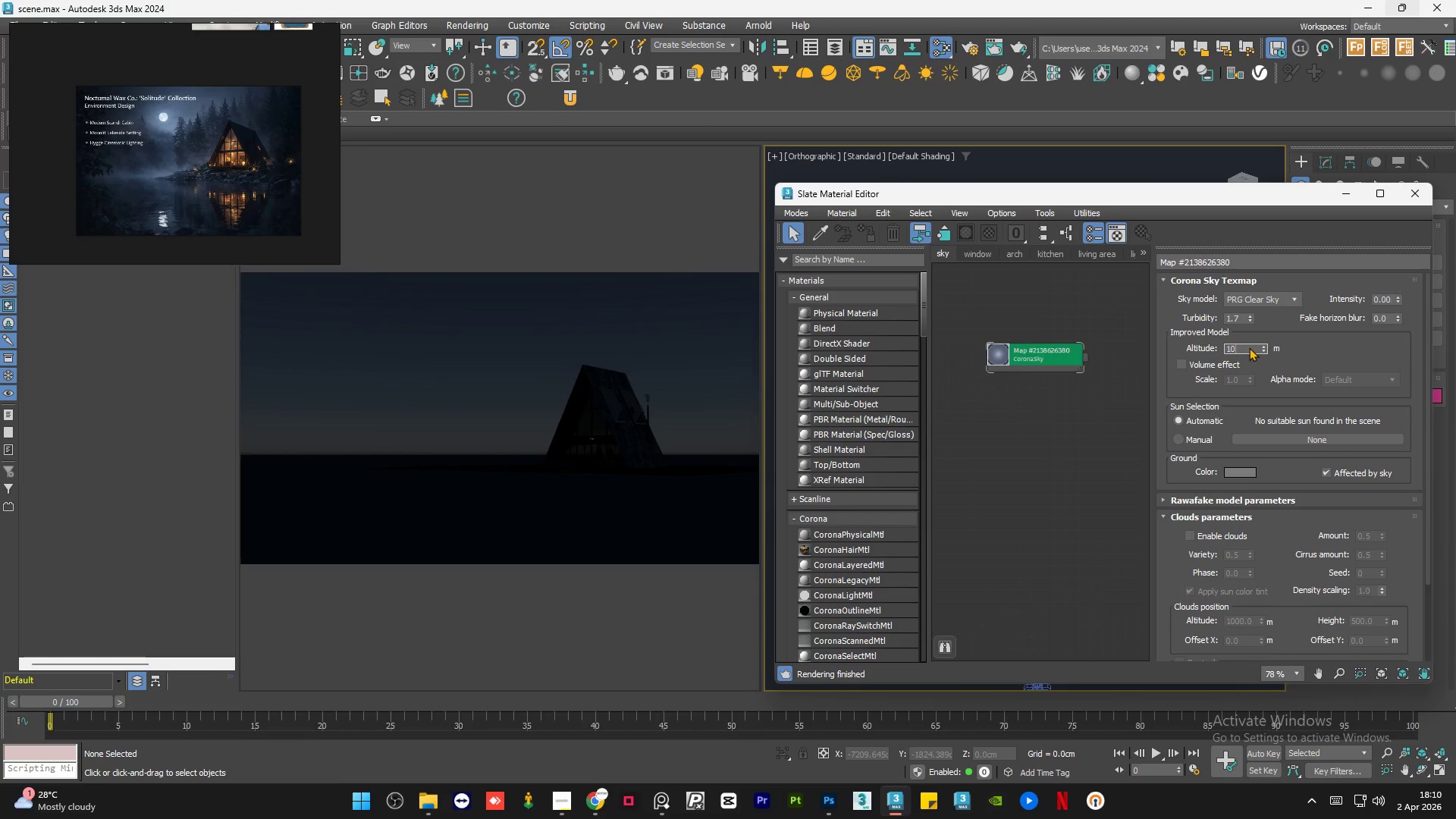 
key(NumpadEnter)
 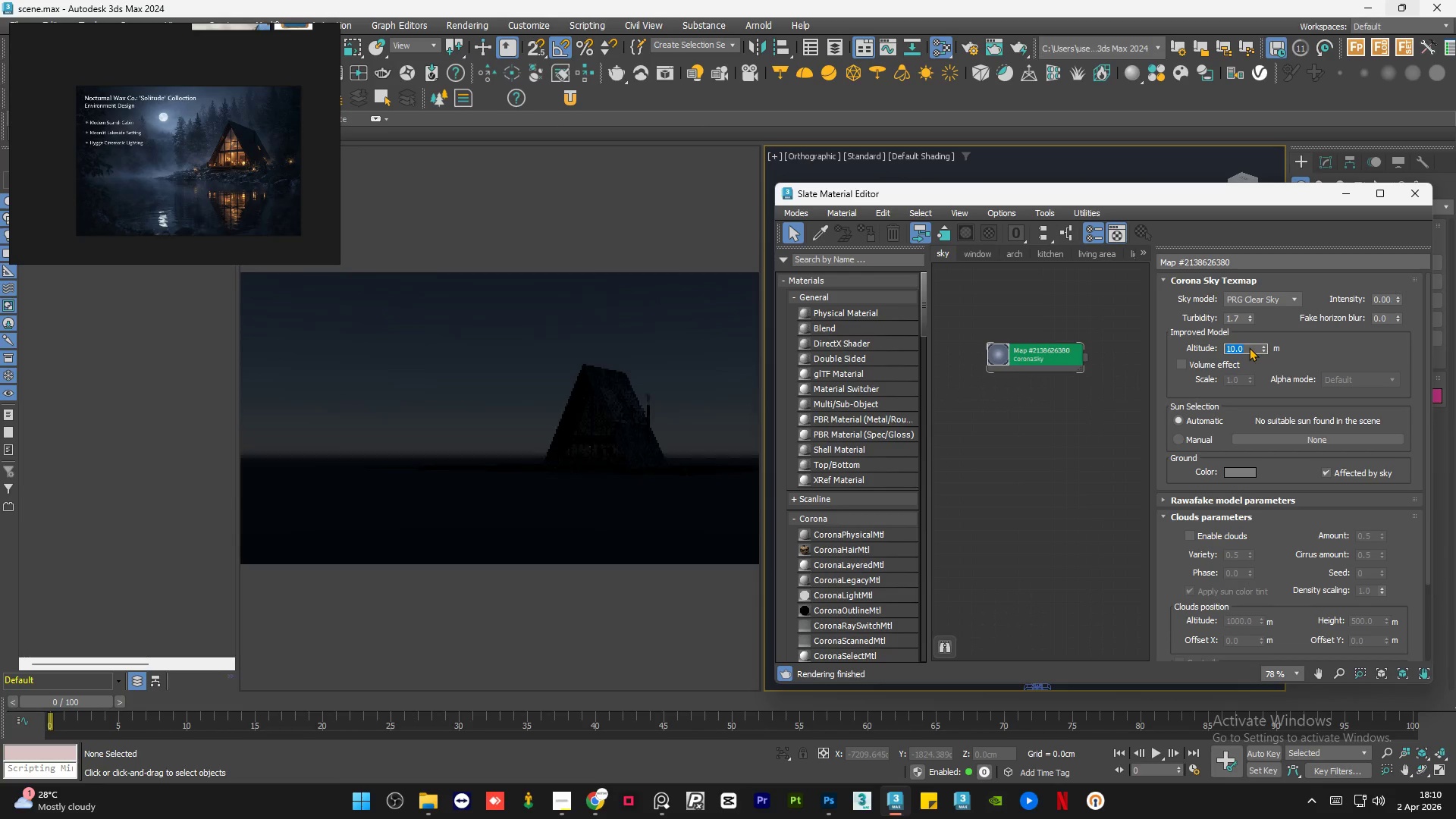 
key(Numpad1)
 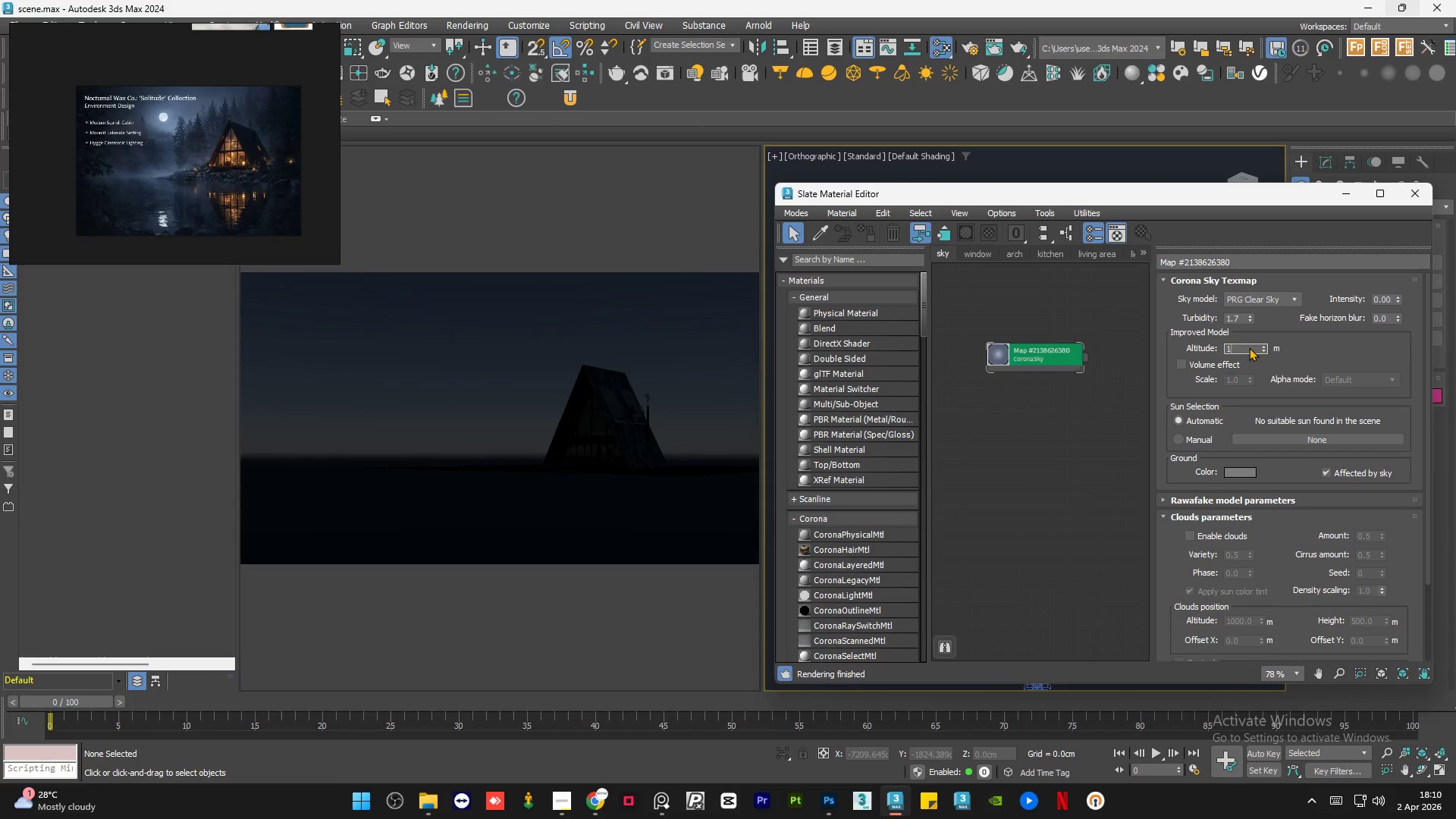 
key(Numpad0)
 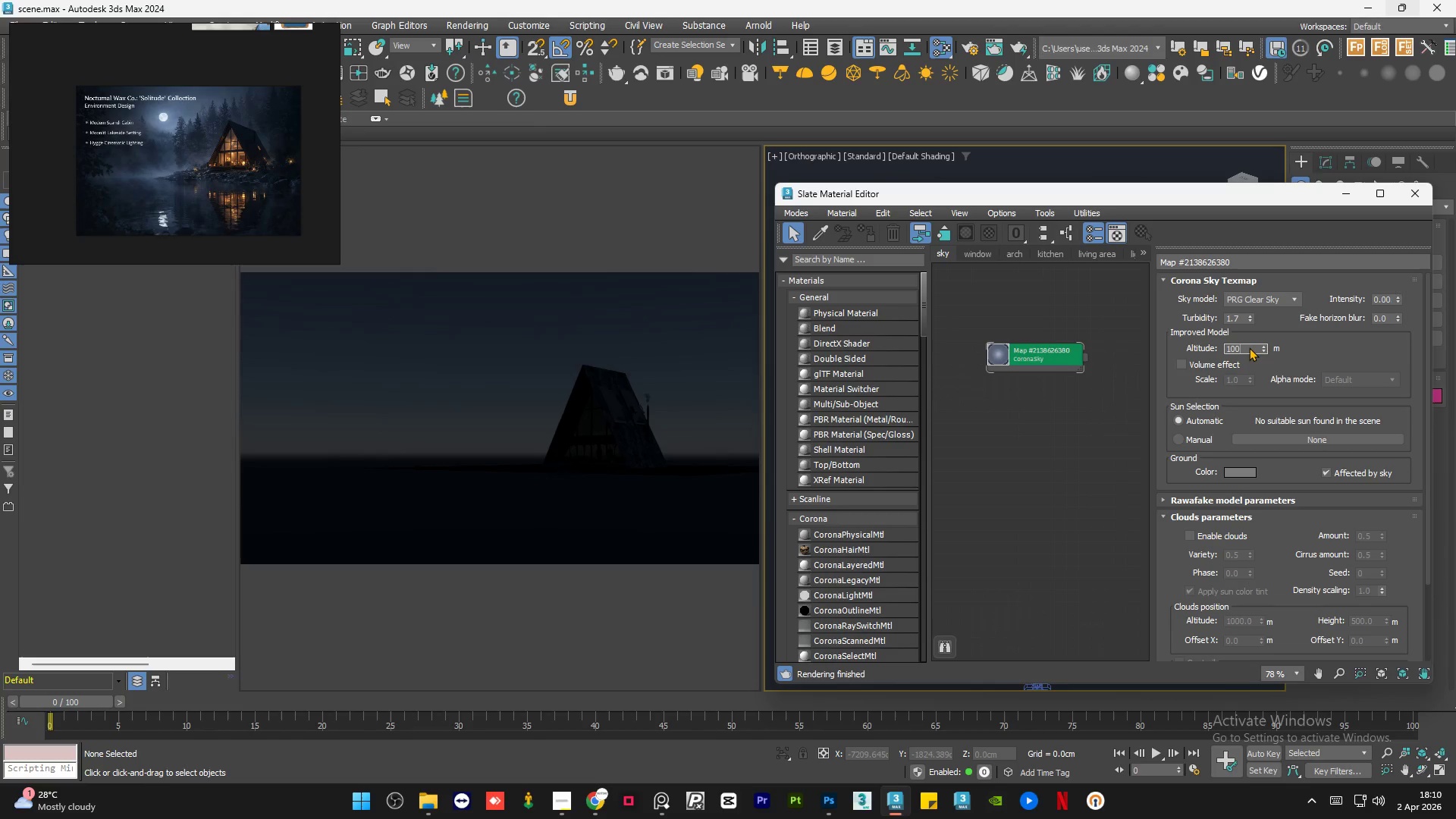 
key(Numpad0)
 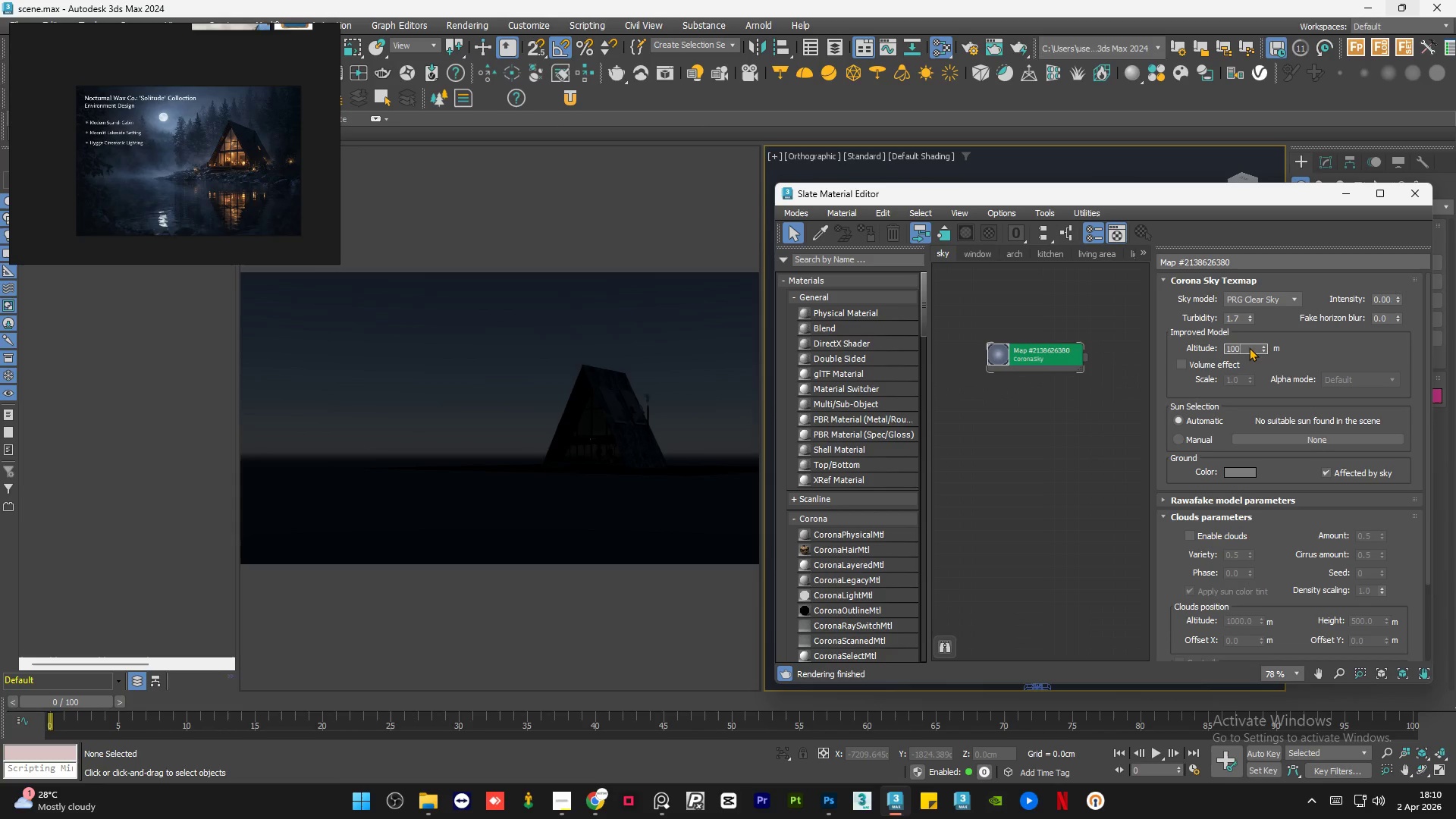 
key(NumpadEnter)
 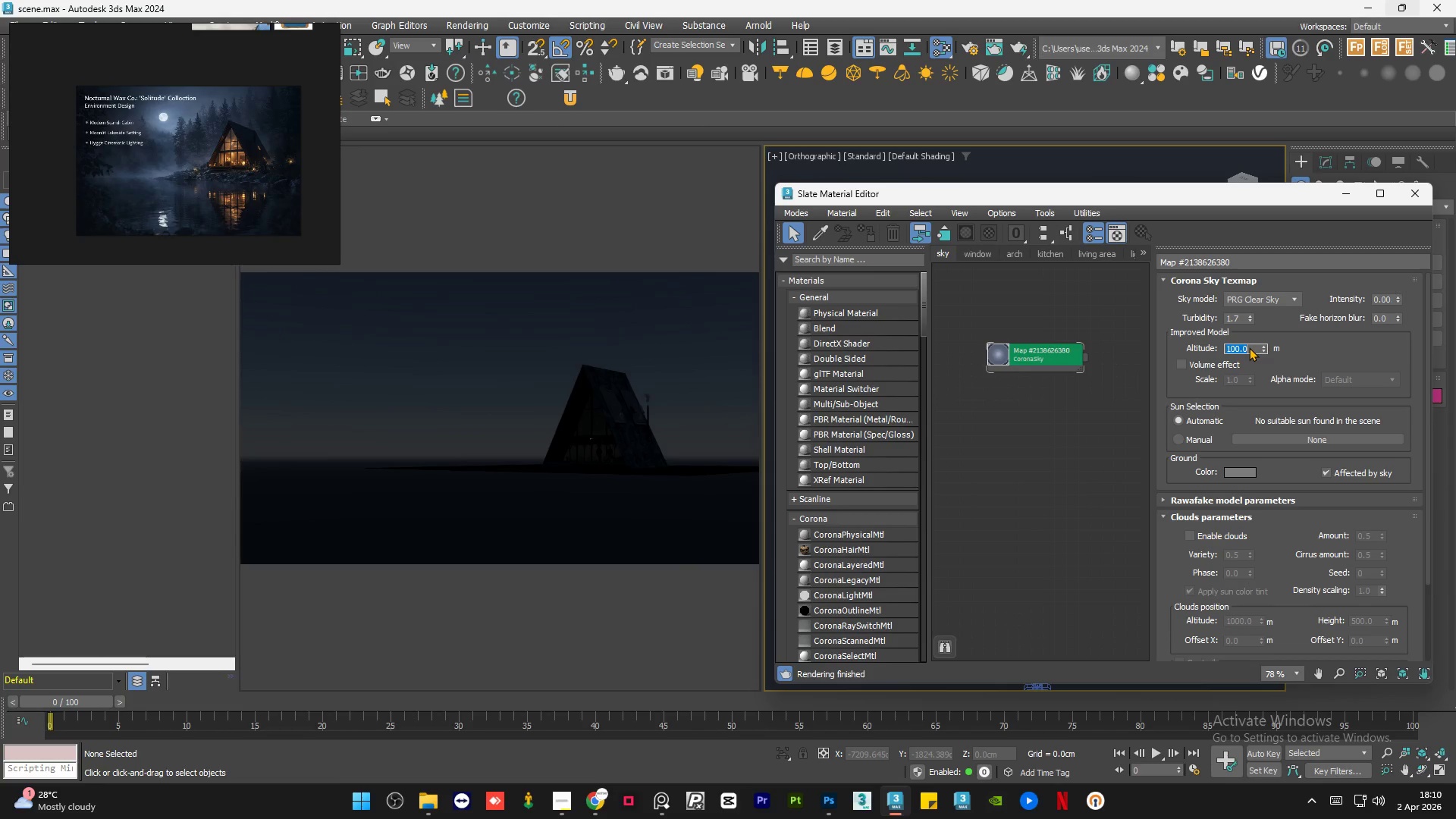 
key(Numpad1)
 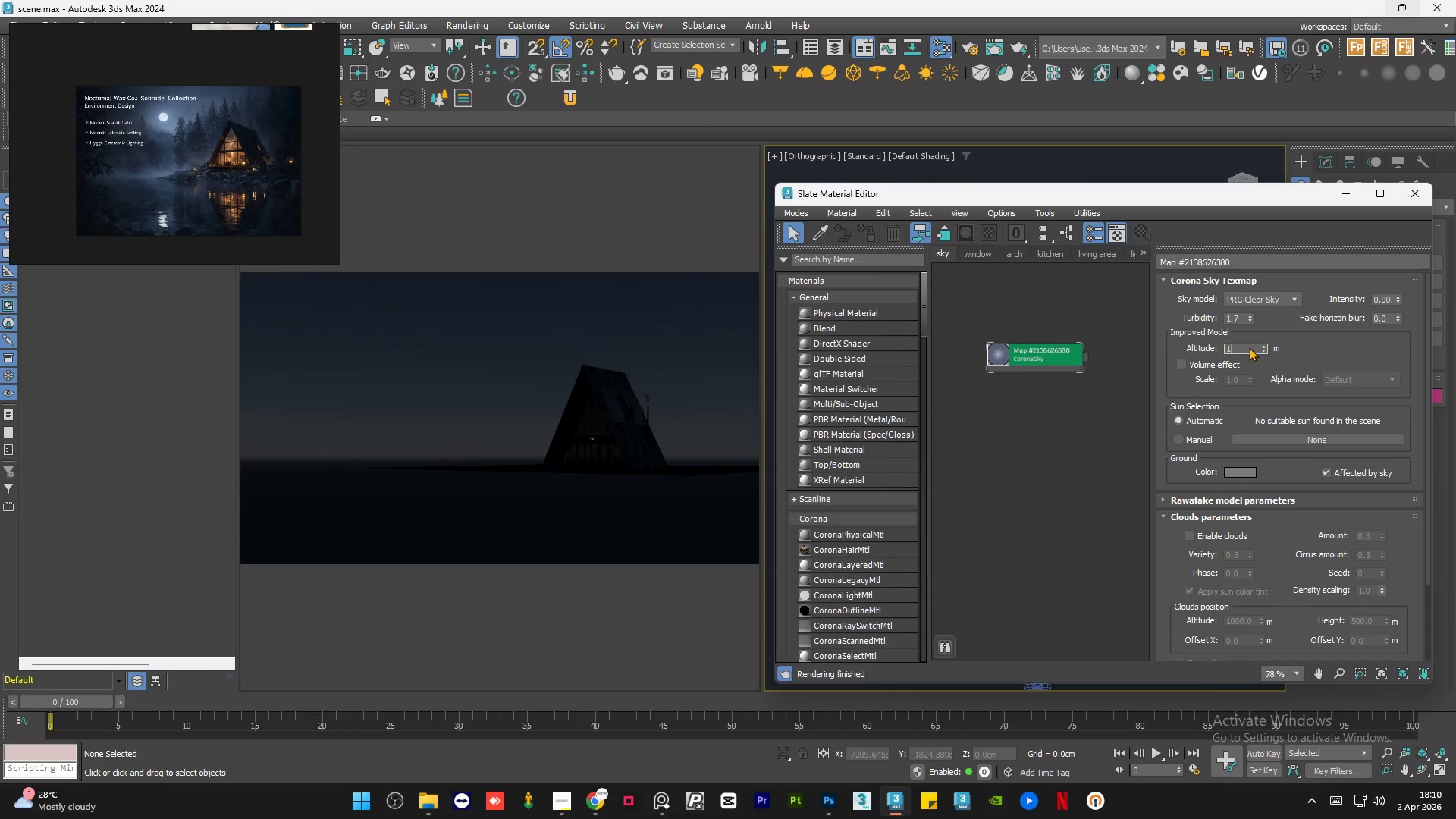 
key(Numpad0)